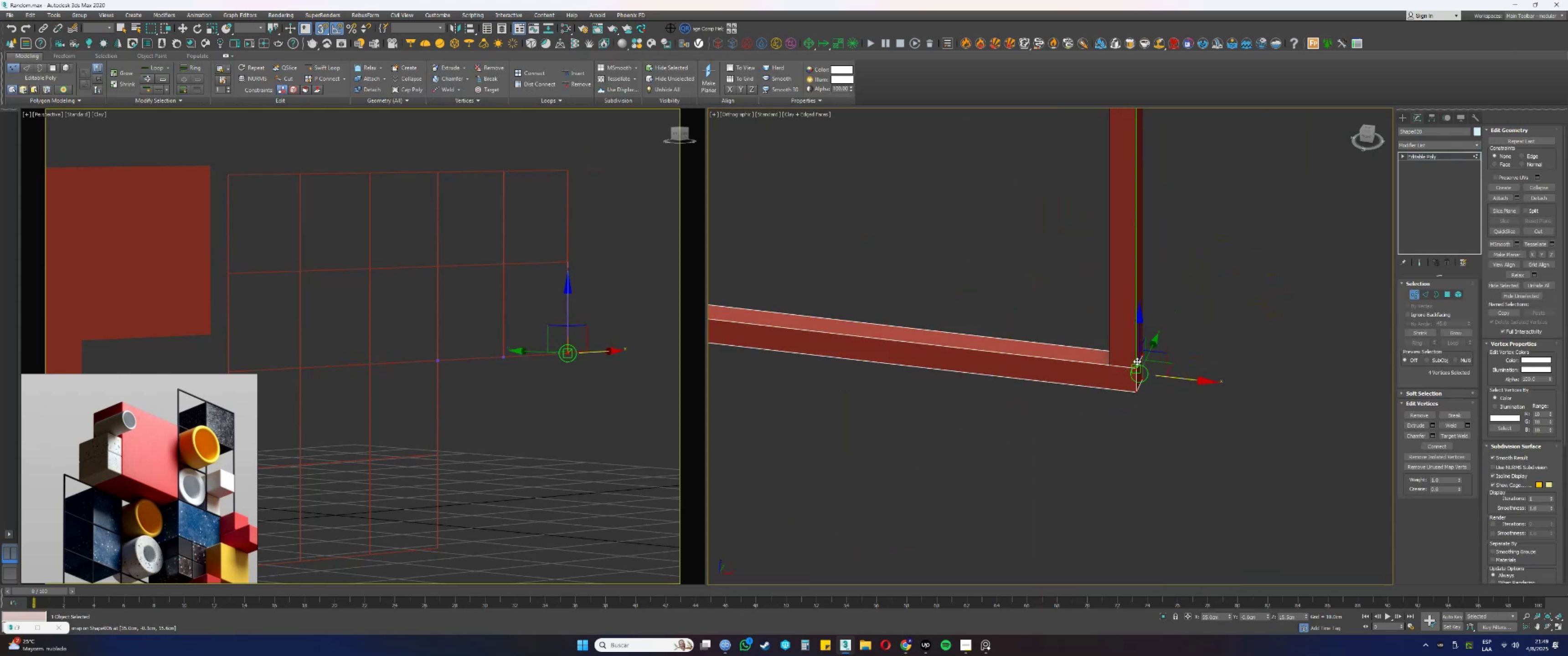 
scroll: coordinate [1161, 348], scroll_direction: down, amount: 13.0
 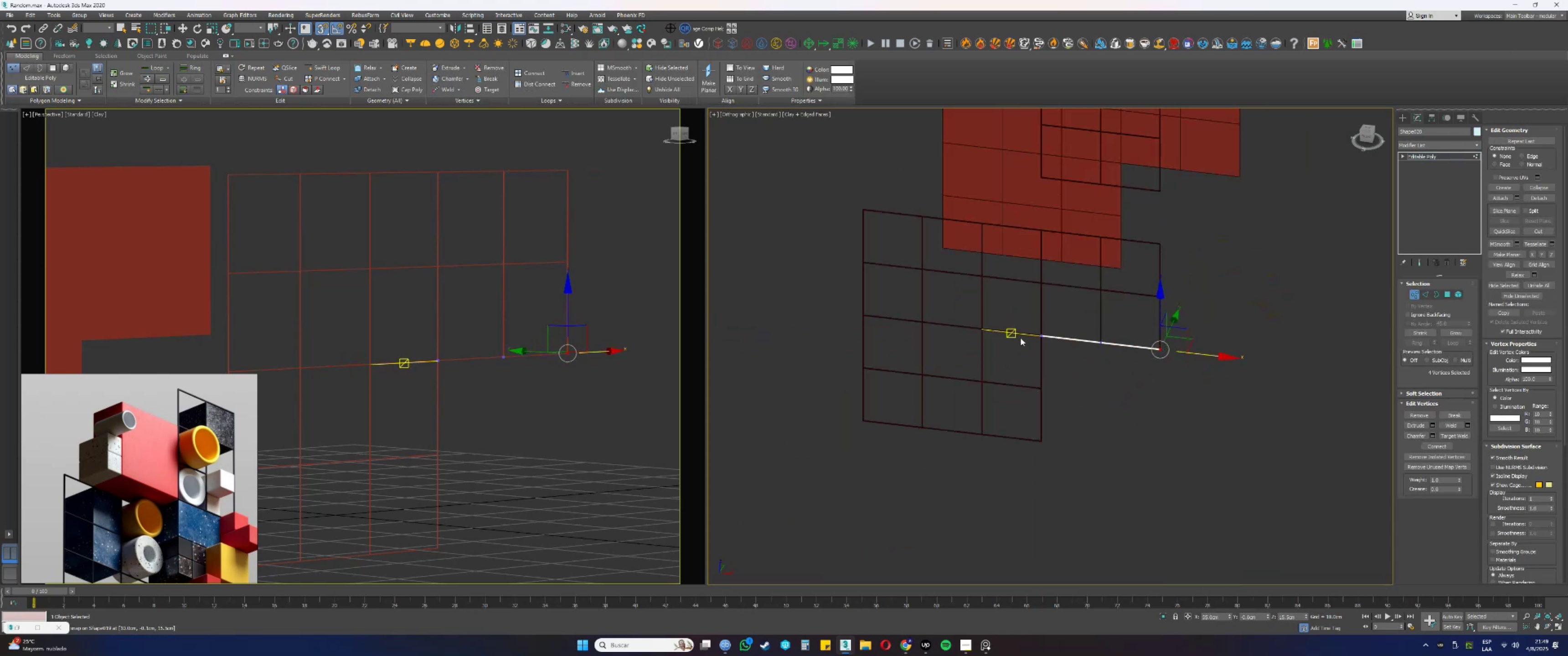 
scroll: coordinate [1032, 349], scroll_direction: up, amount: 11.0
 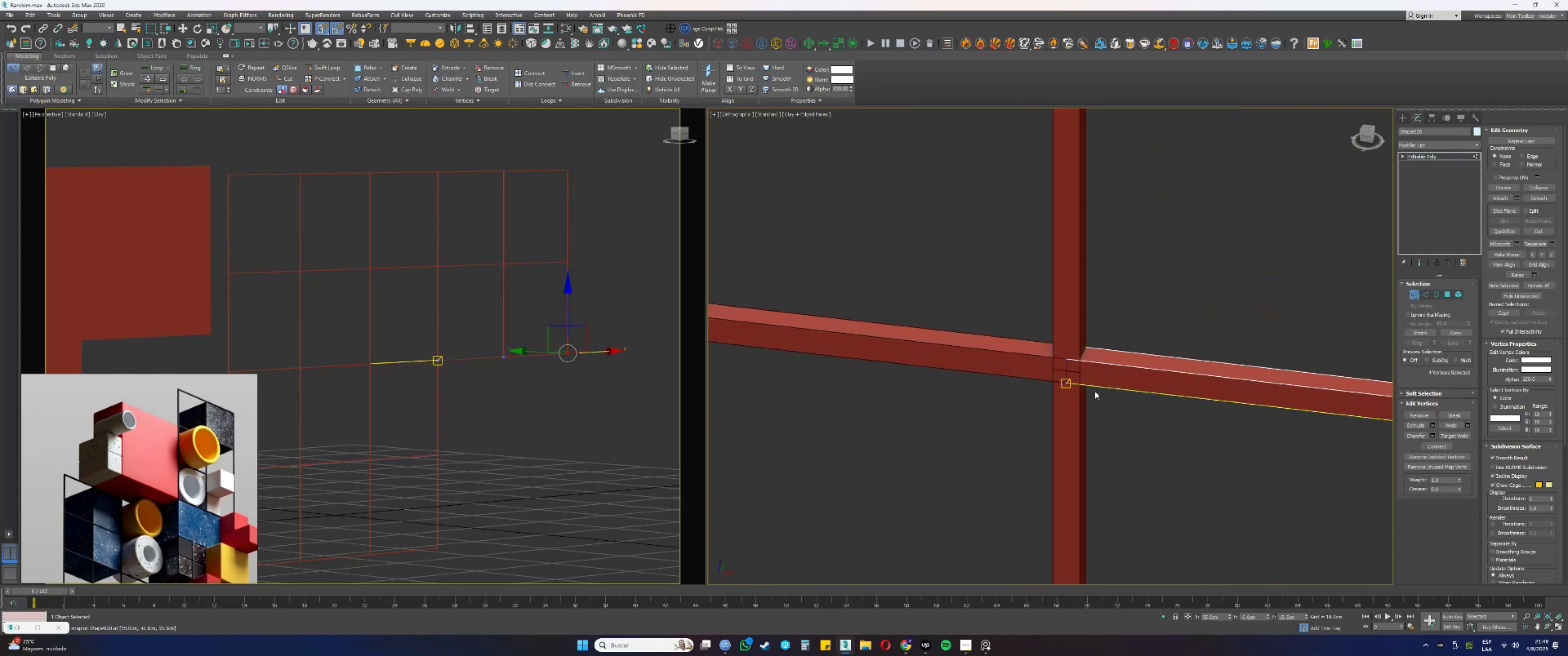 
left_click_drag(start_coordinate=[1107, 414], to_coordinate=[1029, 308])
 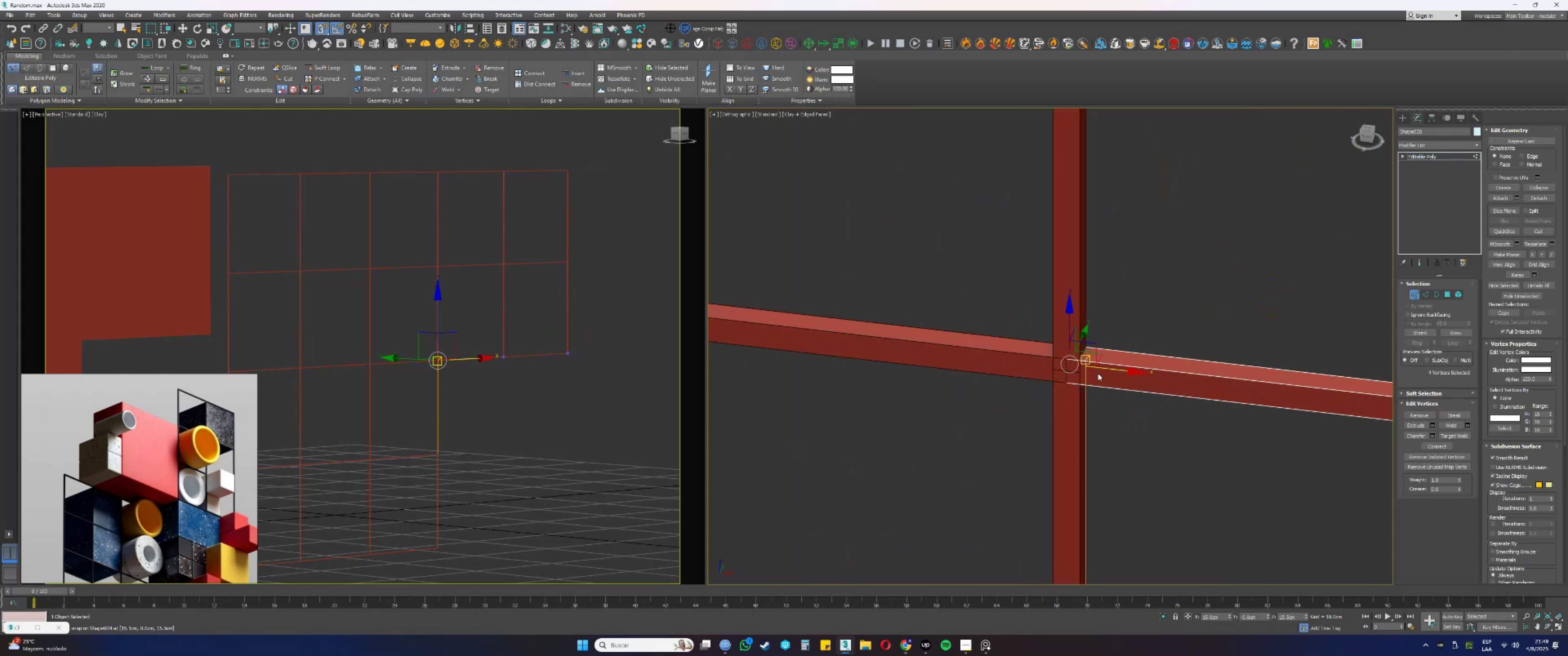 
left_click_drag(start_coordinate=[1103, 371], to_coordinate=[1078, 385])
 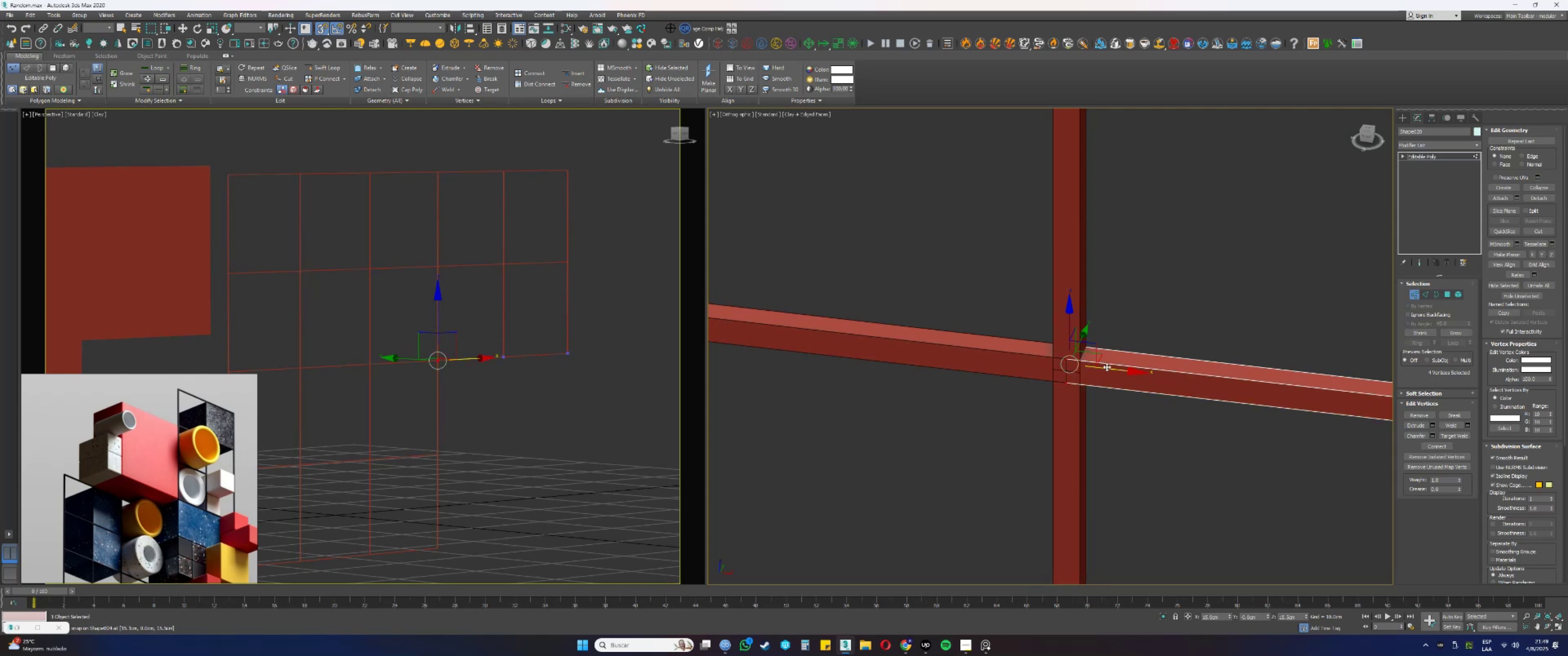 
left_click_drag(start_coordinate=[1108, 369], to_coordinate=[1089, 362])
 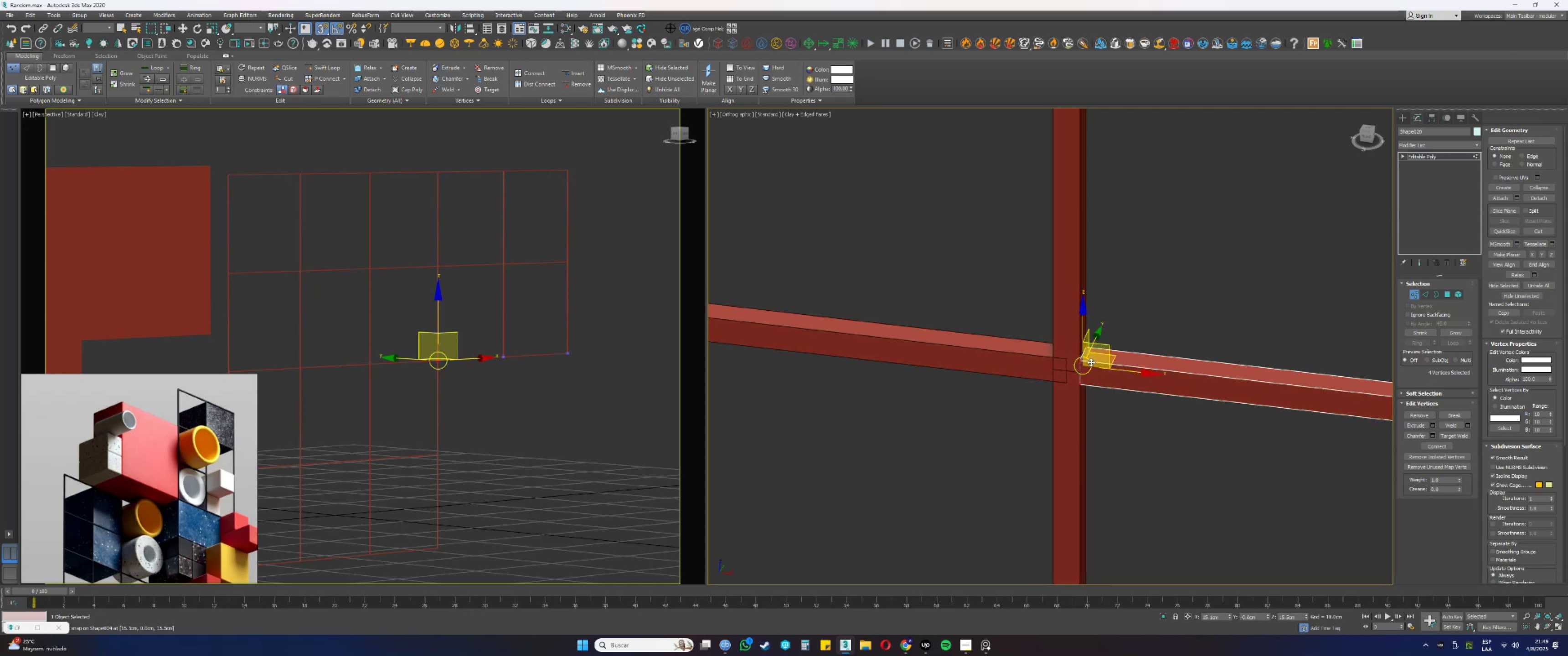 
key(1)
 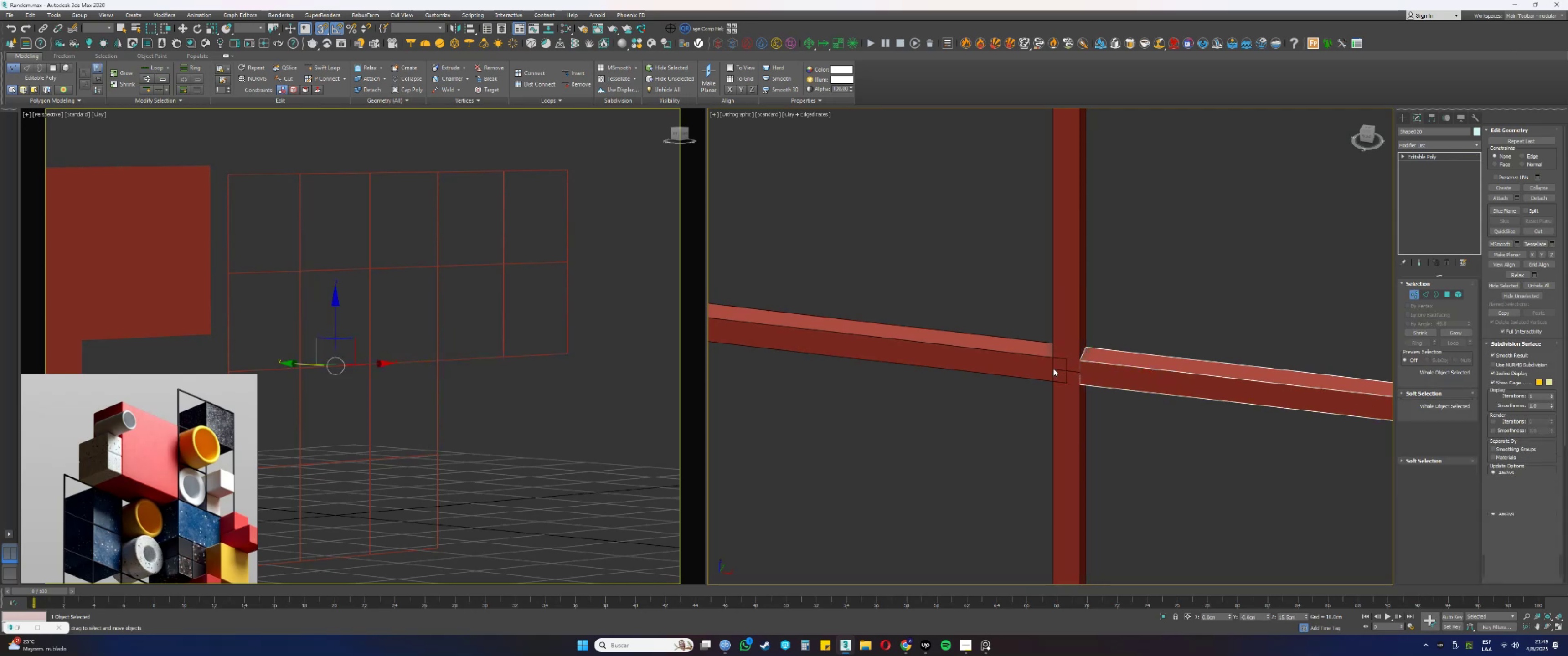 
scroll: coordinate [1006, 395], scroll_direction: down, amount: 13.0
 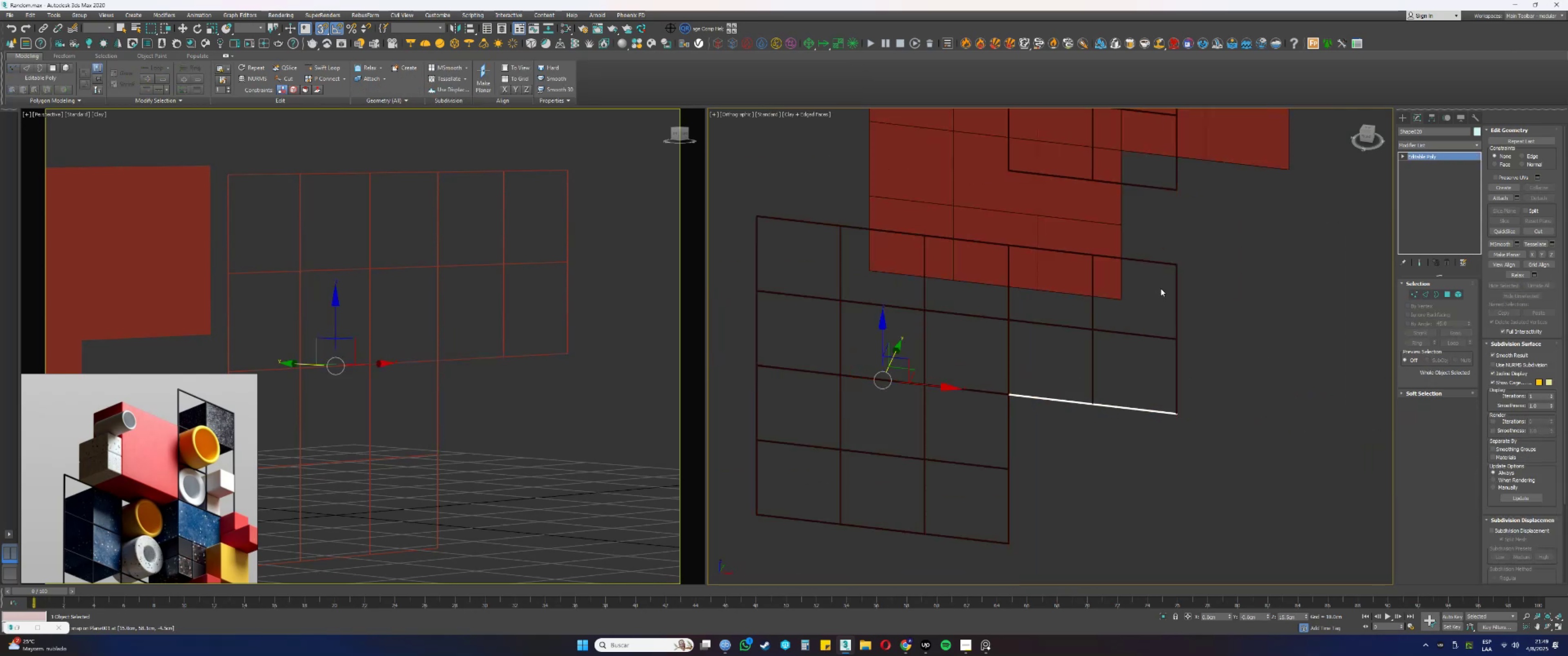 
scroll: coordinate [1175, 261], scroll_direction: up, amount: 7.0
 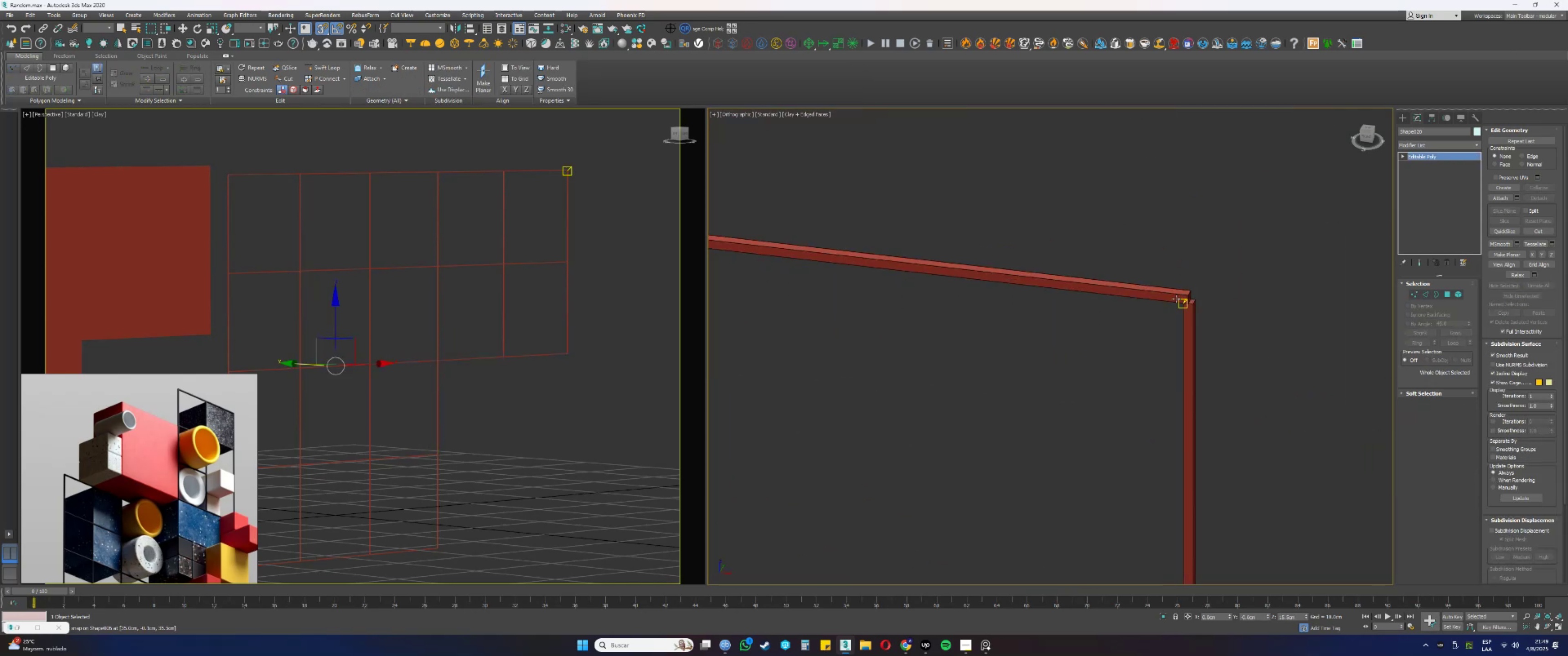 
left_click([1176, 298])
 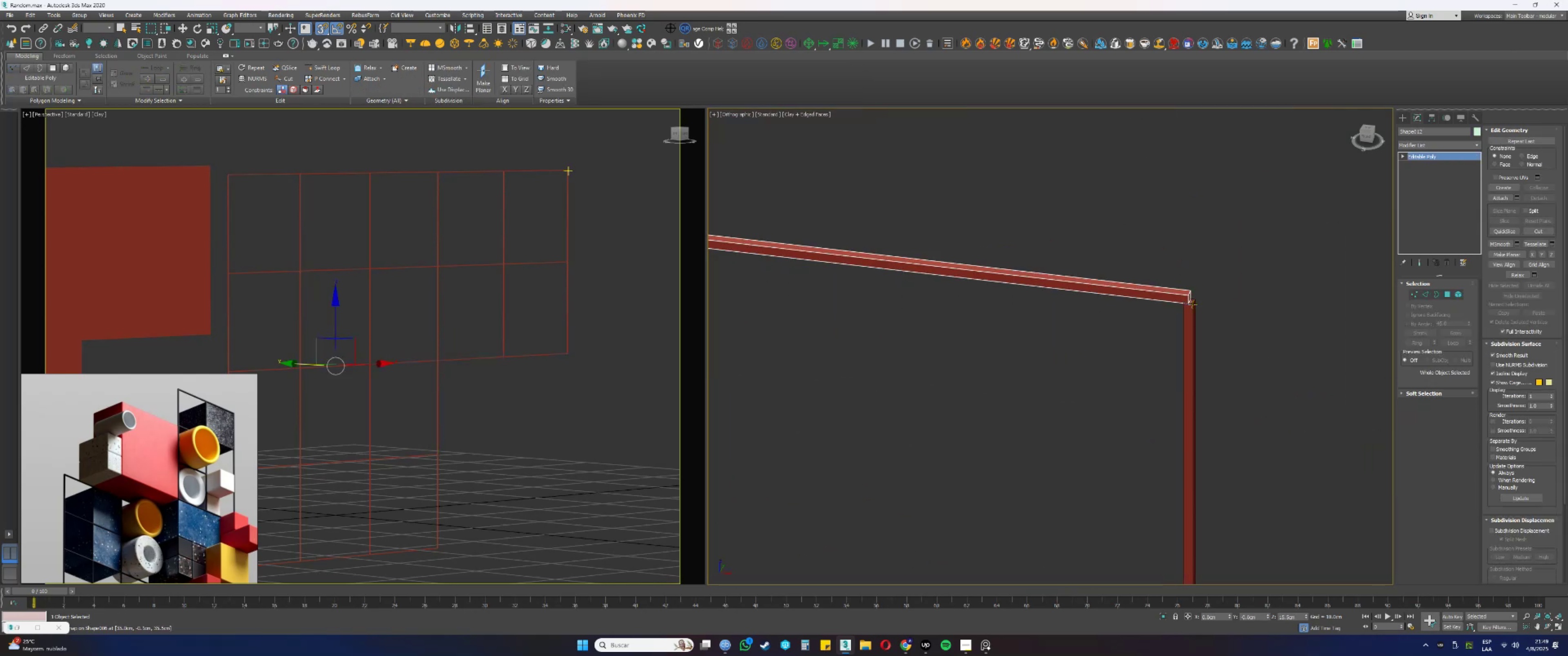 
scroll: coordinate [1195, 307], scroll_direction: up, amount: 2.0
 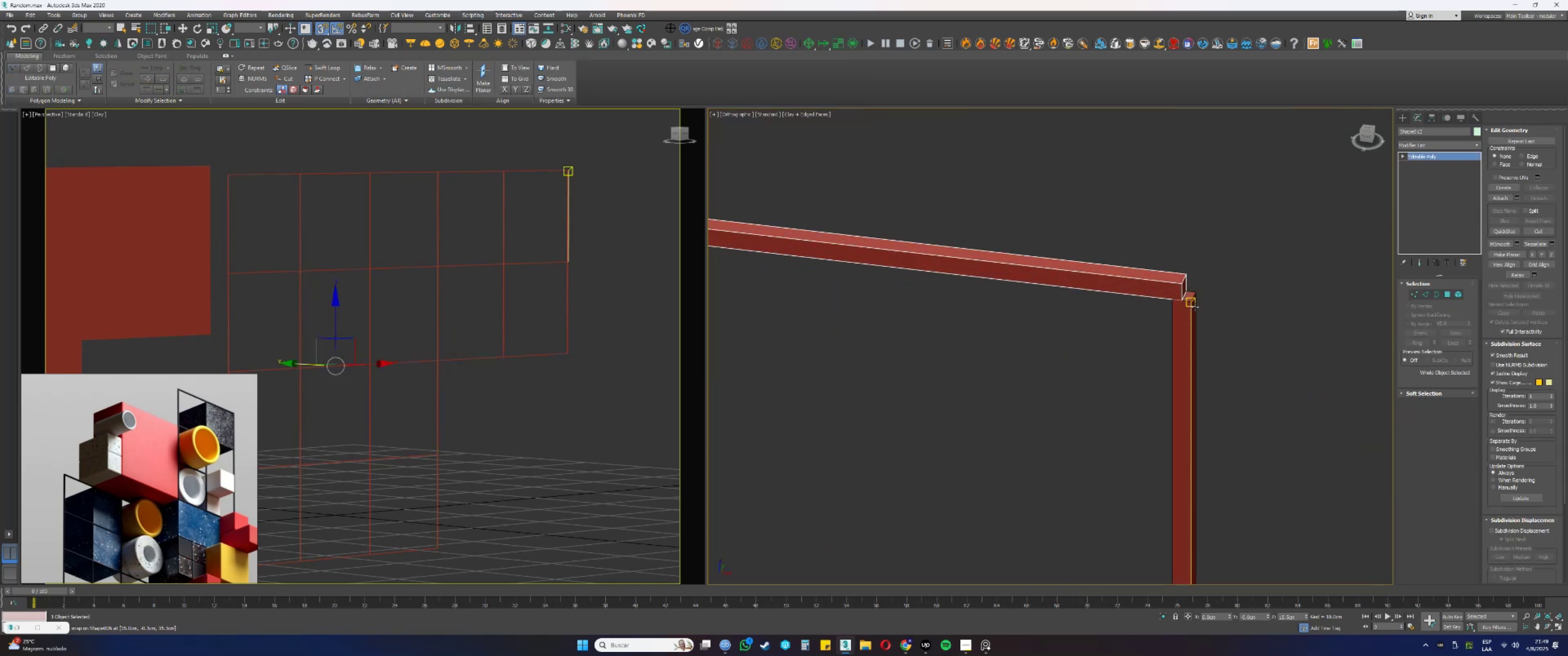 
key(1)
 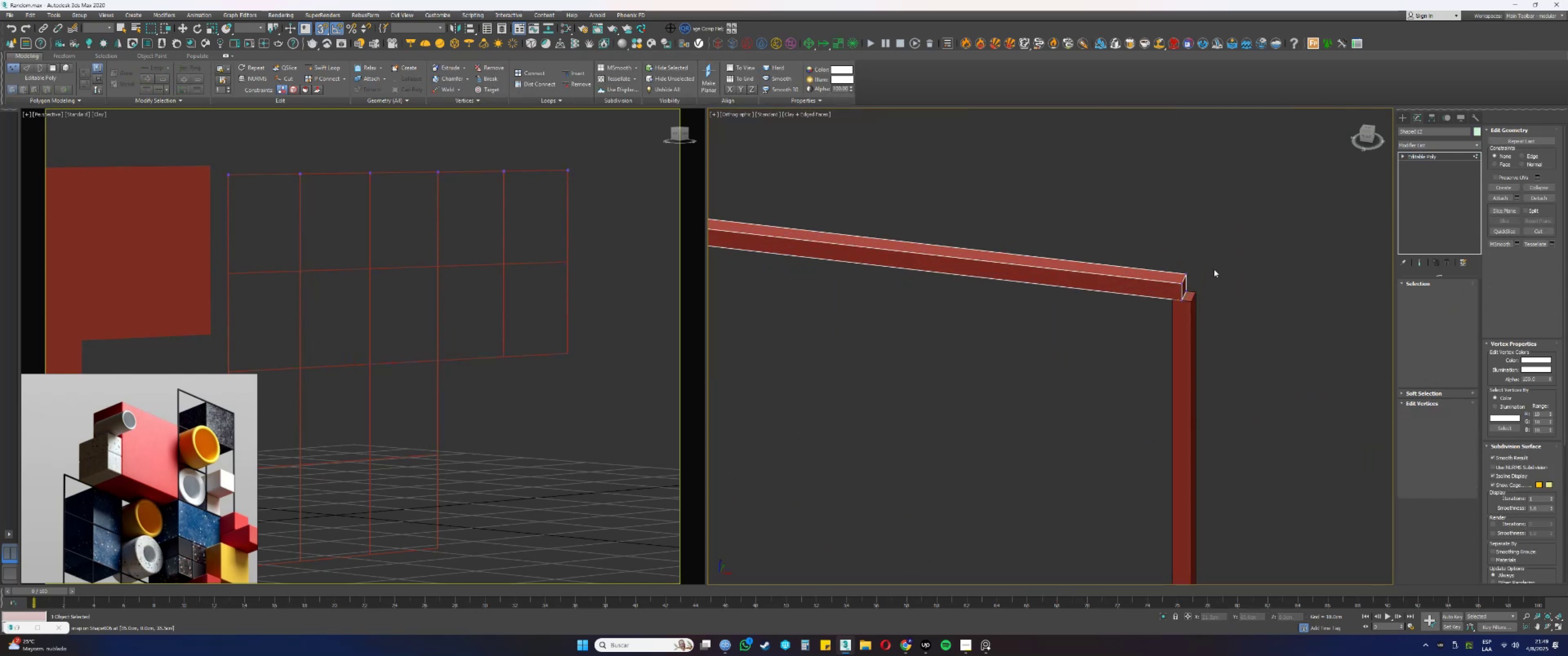 
left_click_drag(start_coordinate=[1221, 249], to_coordinate=[1157, 322])
 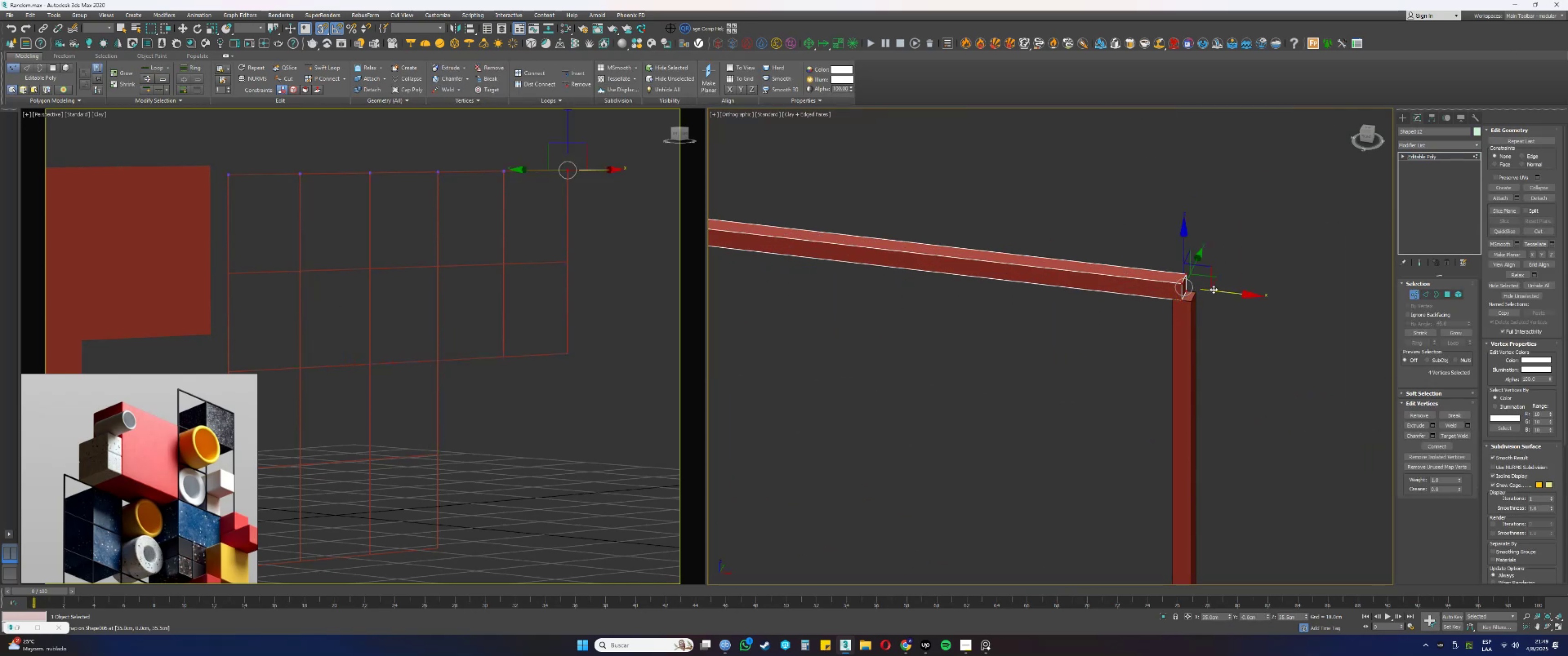 
left_click_drag(start_coordinate=[1218, 291], to_coordinate=[1194, 303])
 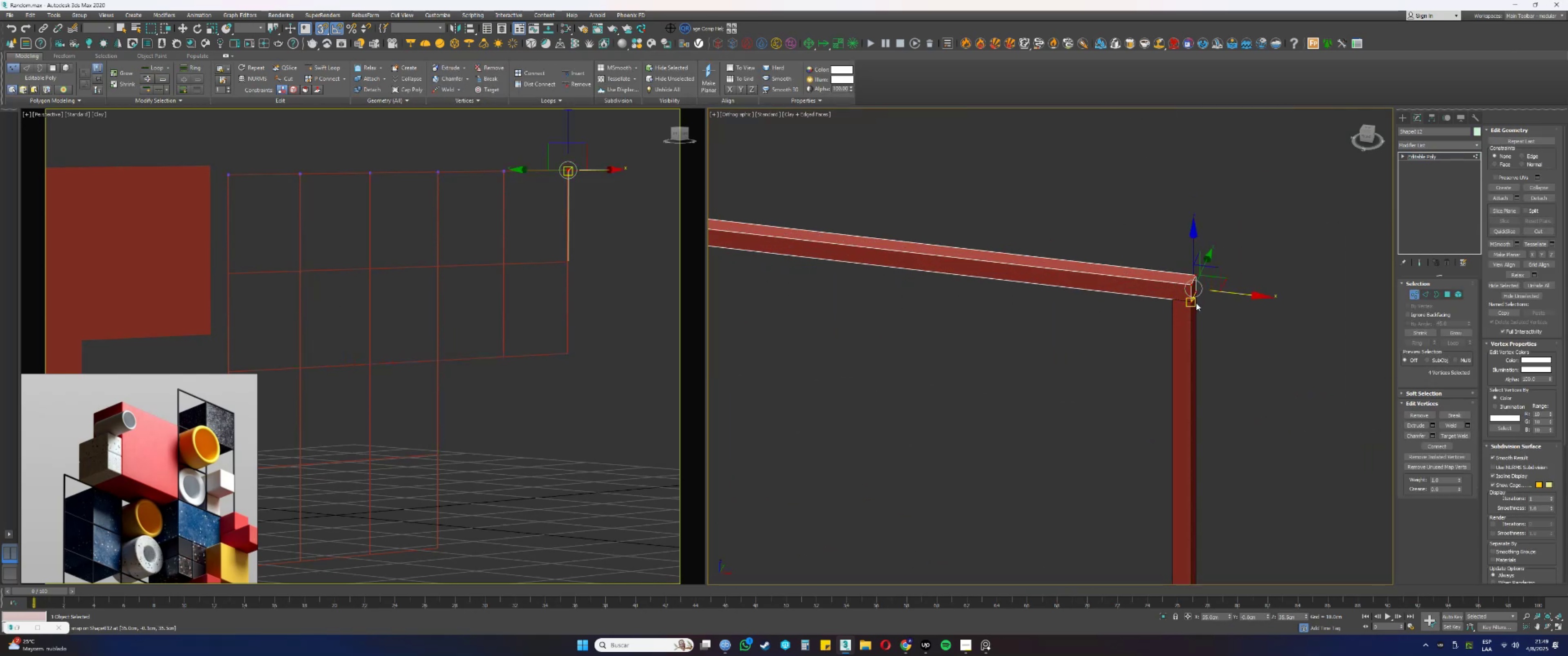 
scroll: coordinate [1131, 275], scroll_direction: down, amount: 3.0
 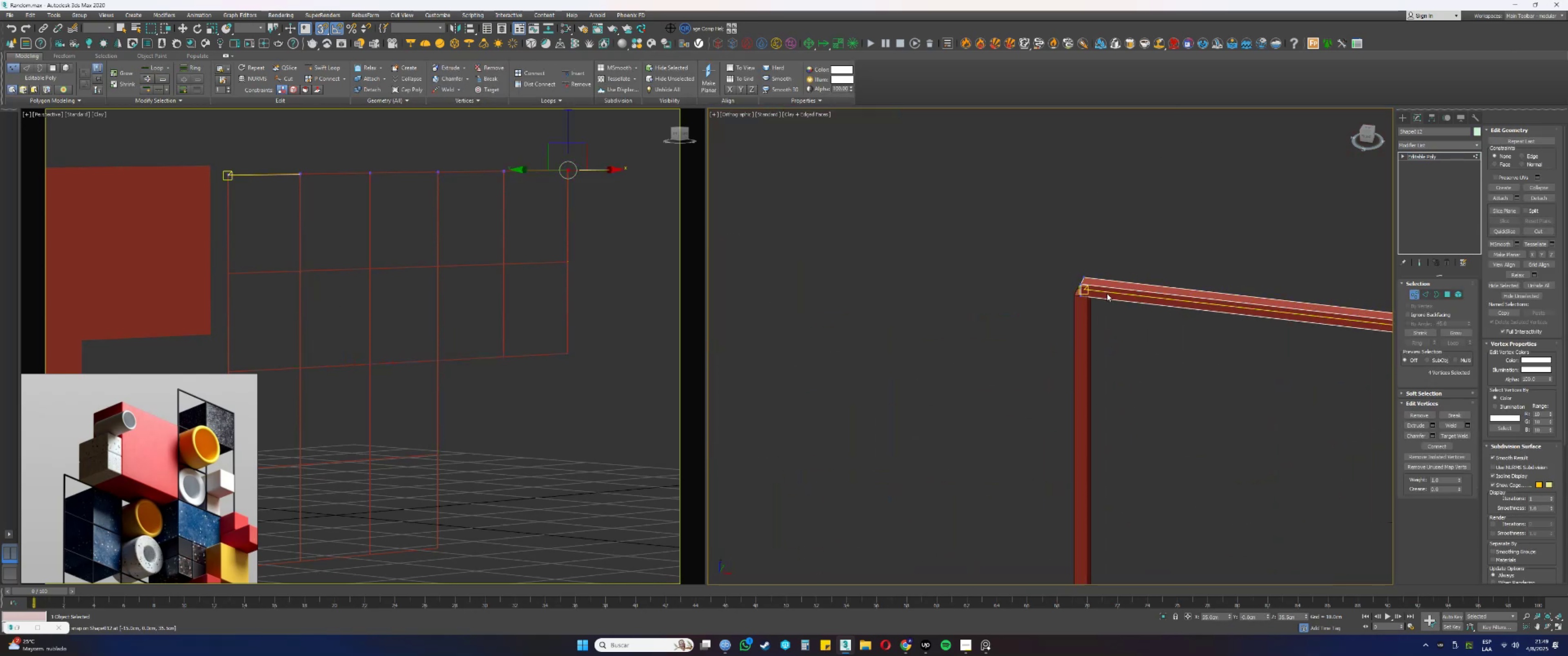 
left_click_drag(start_coordinate=[1111, 313], to_coordinate=[1053, 251])
 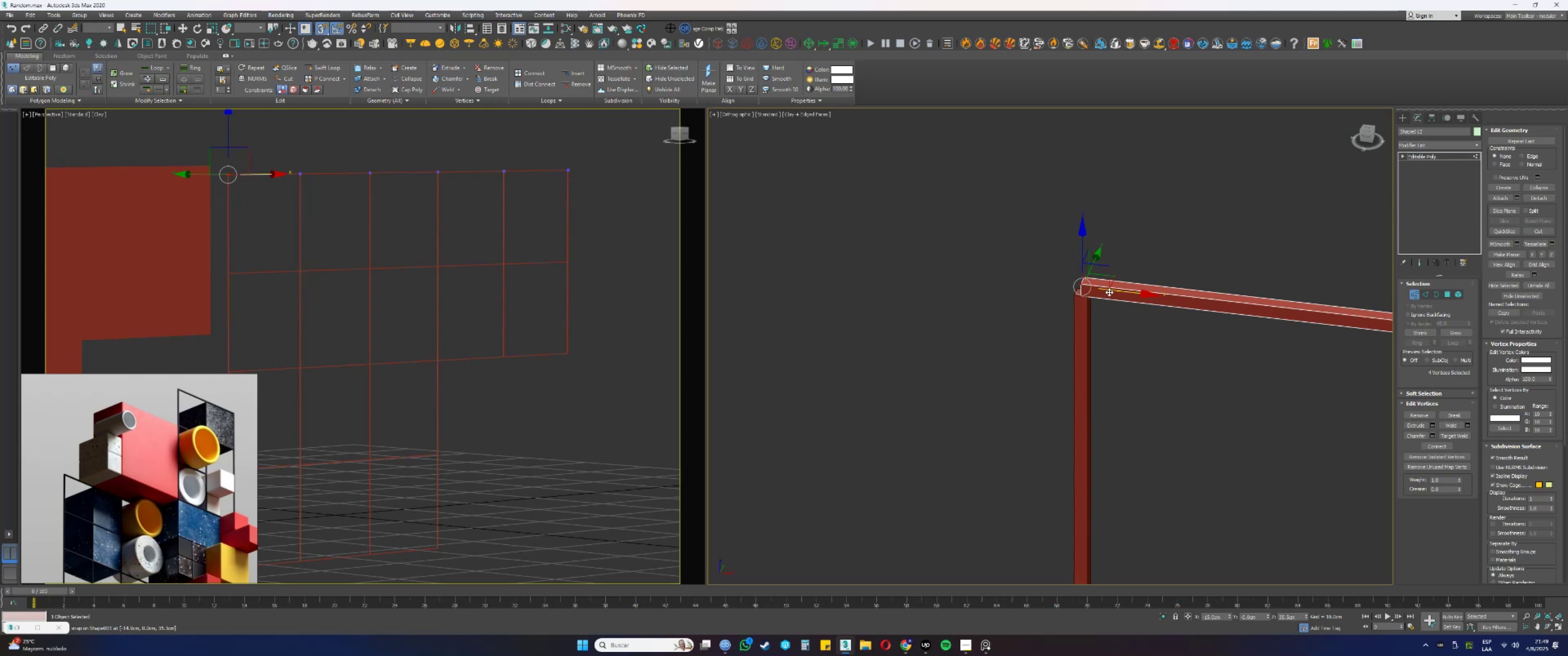 
left_click_drag(start_coordinate=[1117, 291], to_coordinate=[1072, 299])
 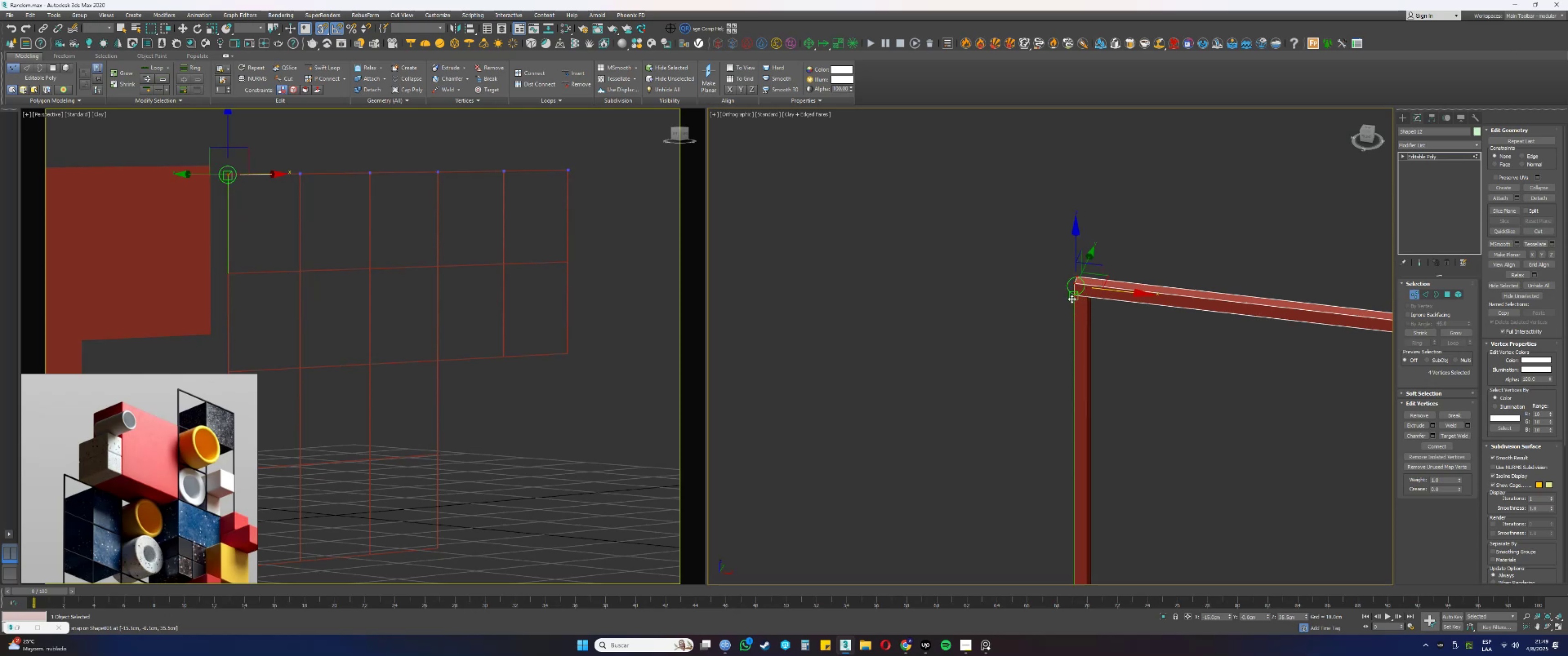 
key(1)
 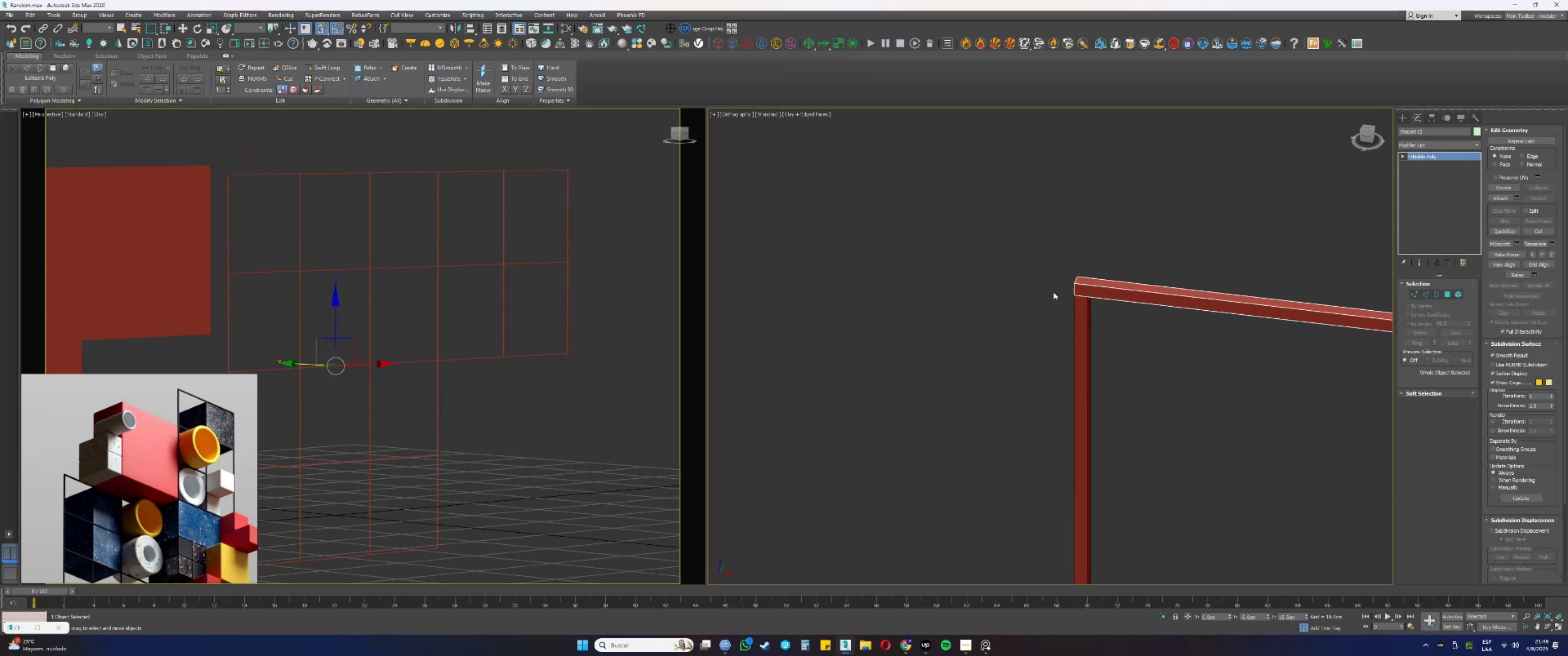 
scroll: coordinate [1144, 296], scroll_direction: down, amount: 8.0
 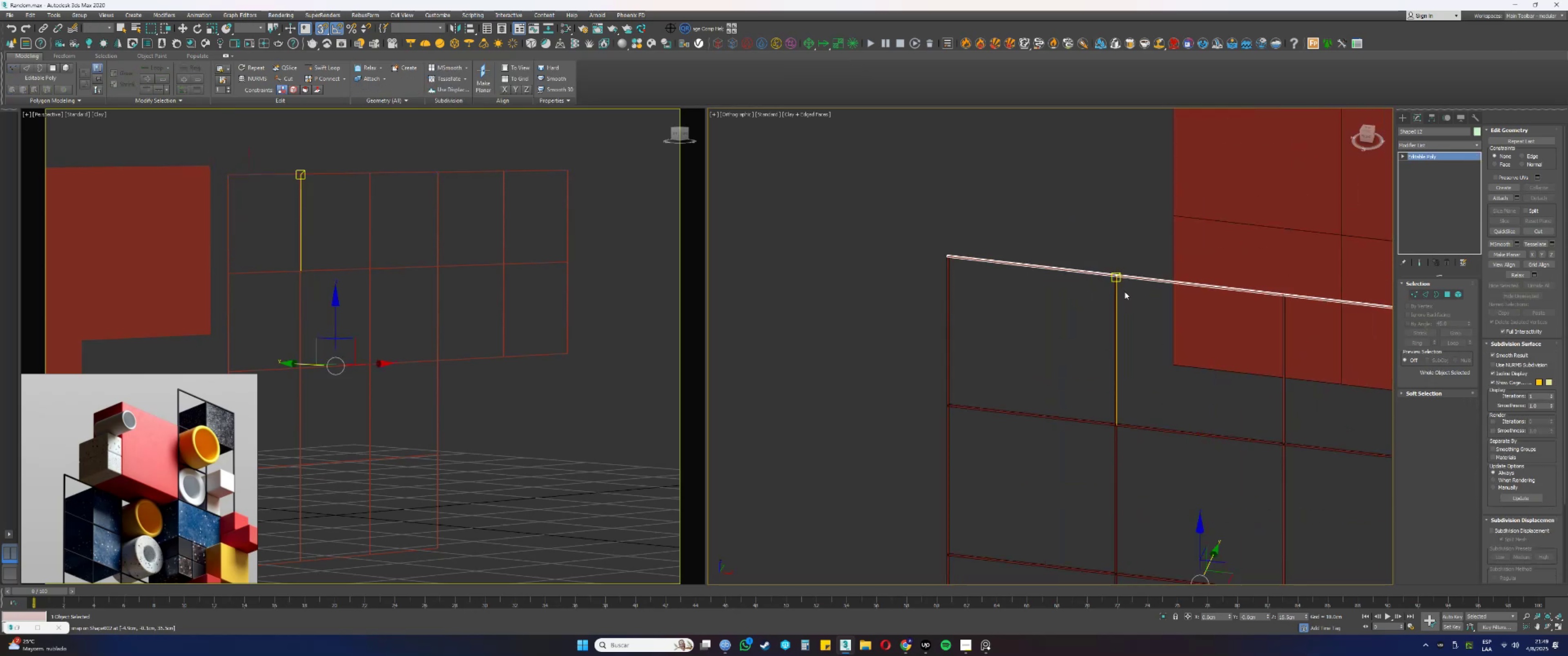 
left_click_drag(start_coordinate=[1131, 299], to_coordinate=[1111, 296])
 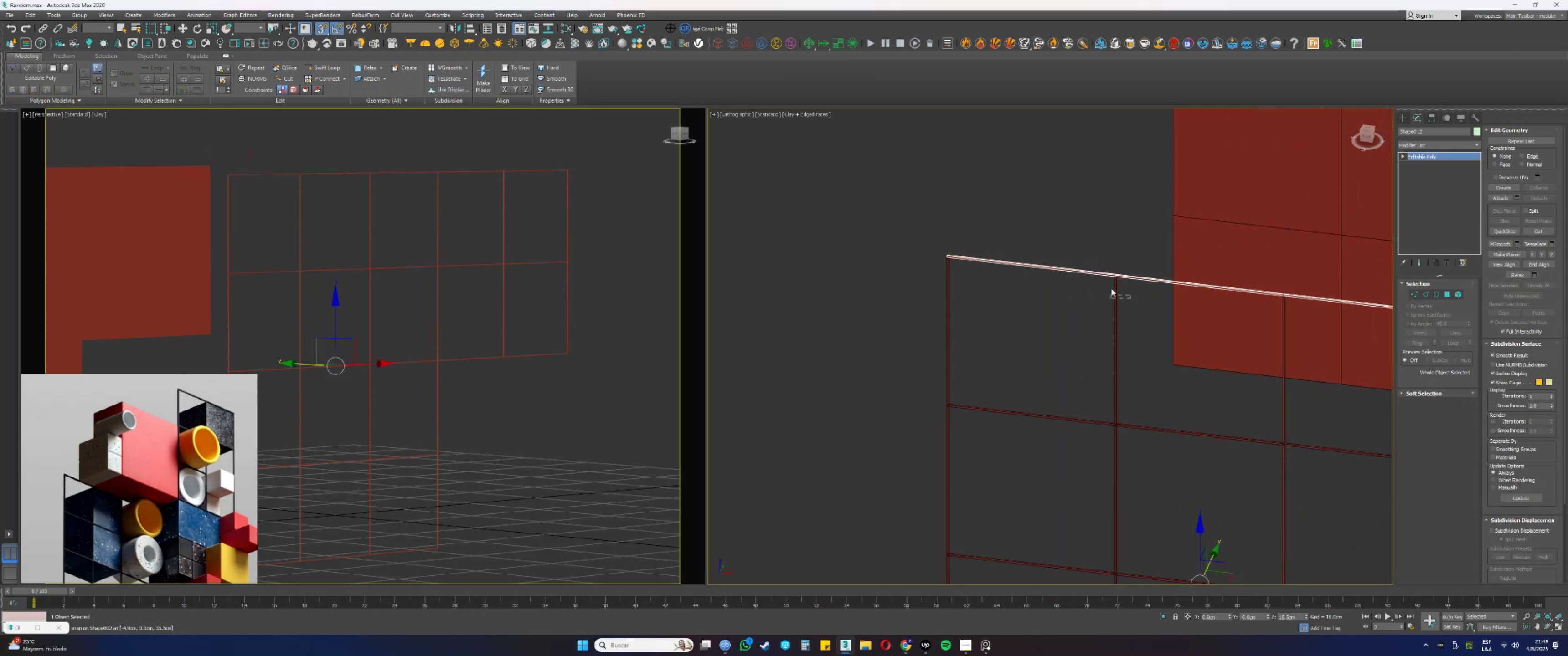 
scroll: coordinate [1118, 263], scroll_direction: down, amount: 3.0
 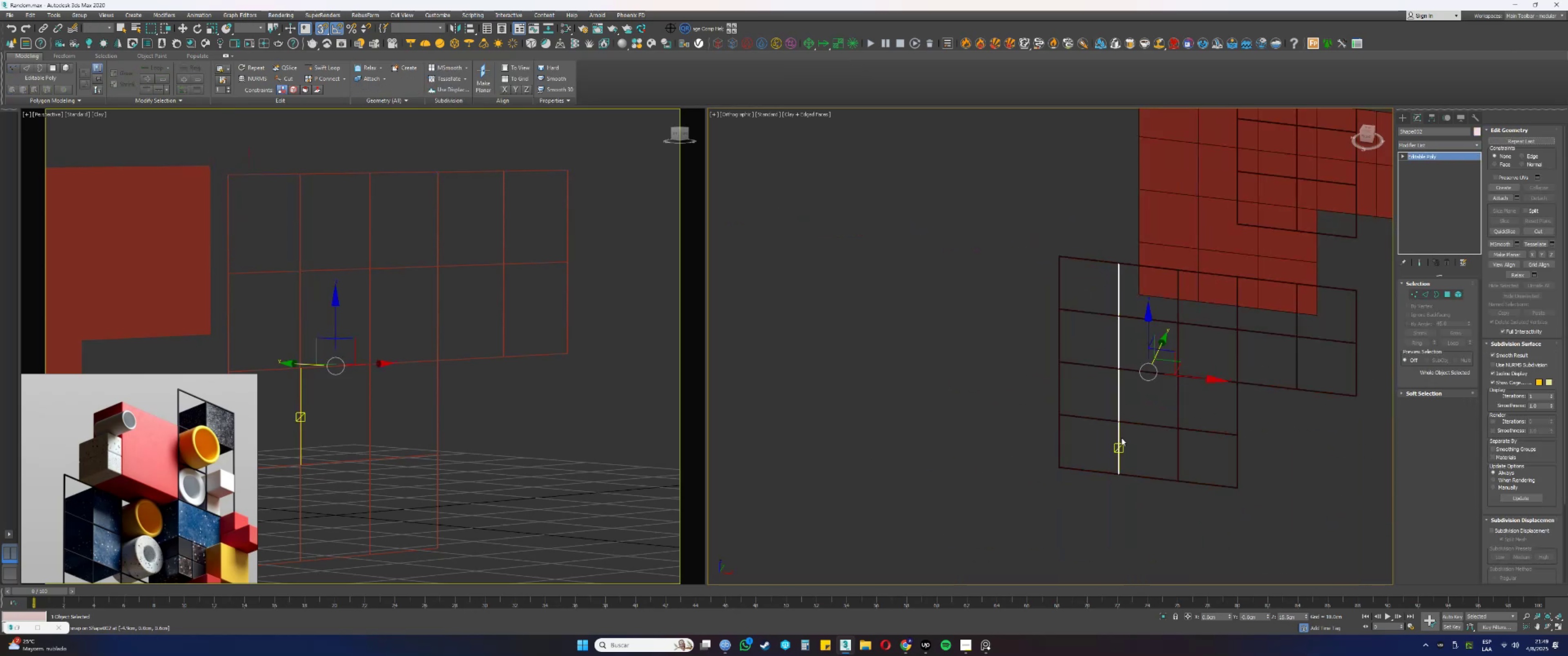 
scroll: coordinate [995, 332], scroll_direction: up, amount: 9.0
 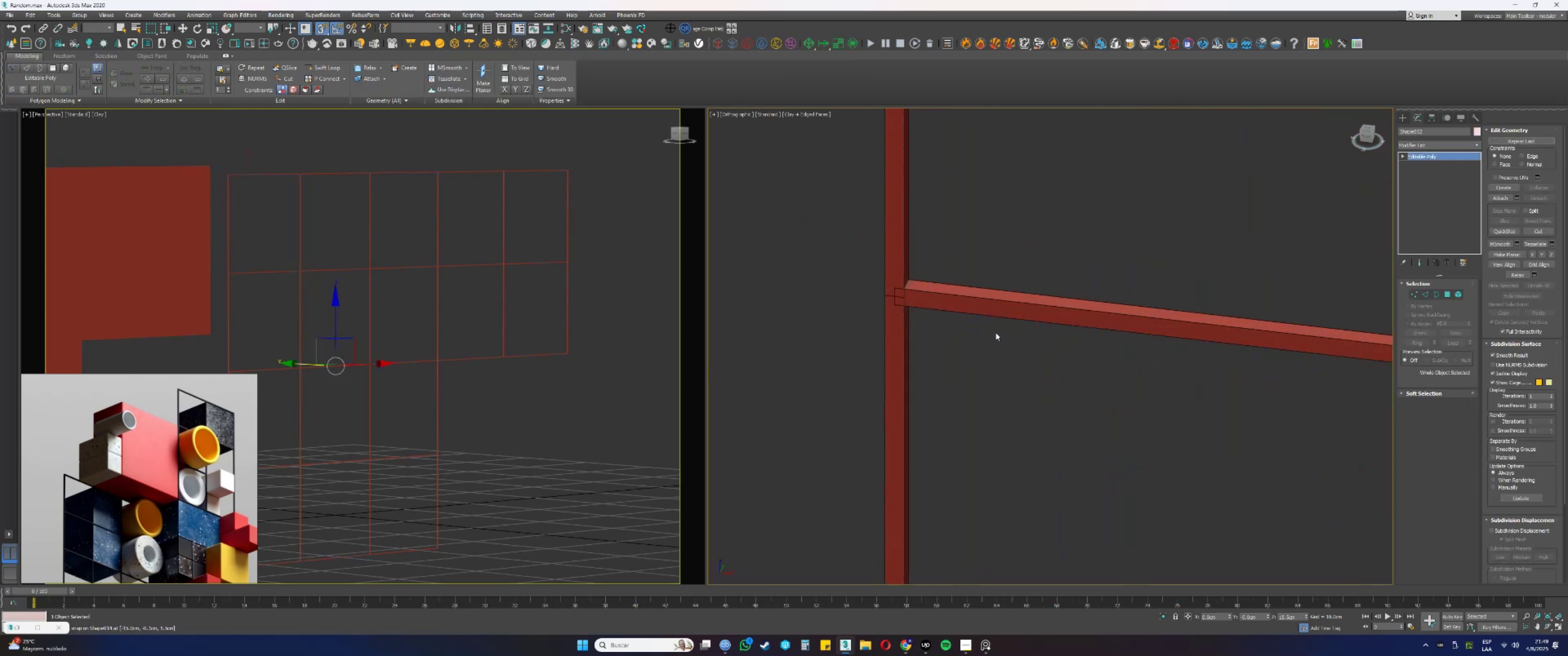 
left_click_drag(start_coordinate=[1005, 356], to_coordinate=[974, 258])
 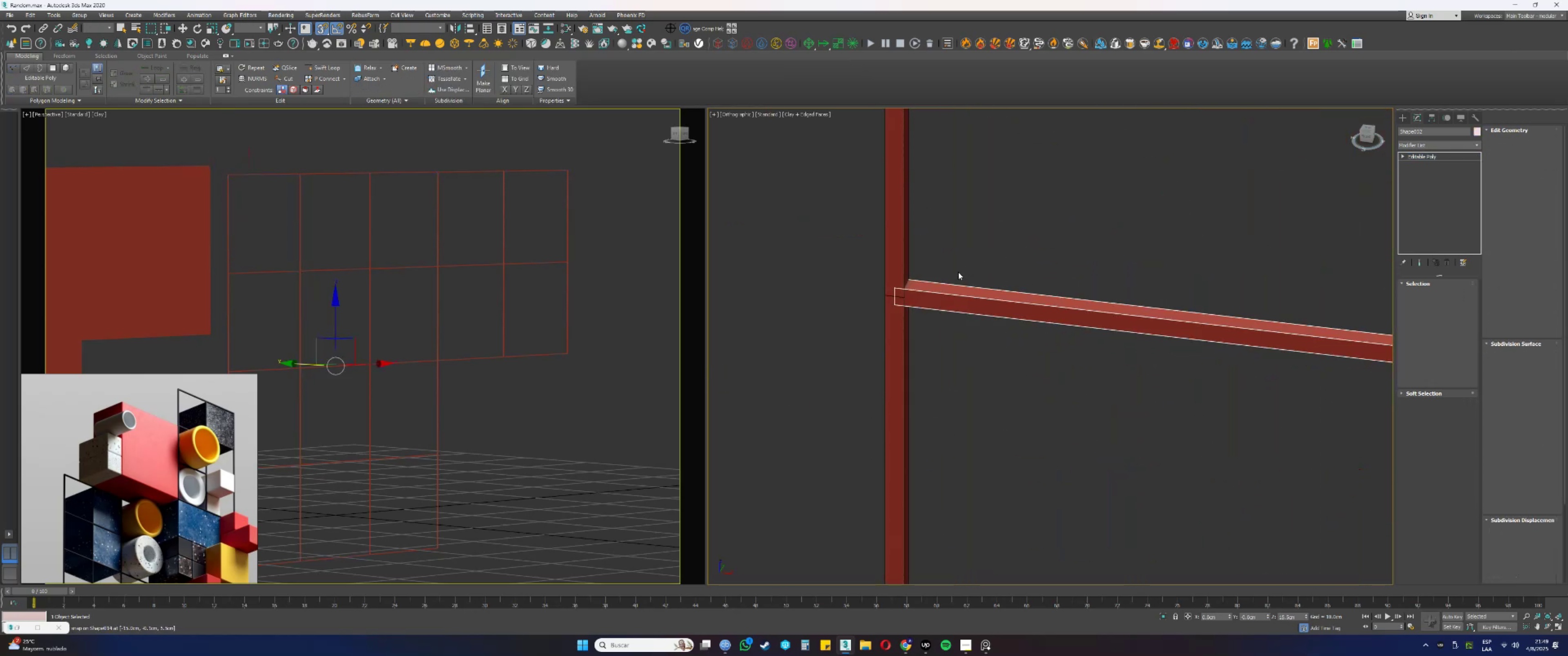 
key(1)
 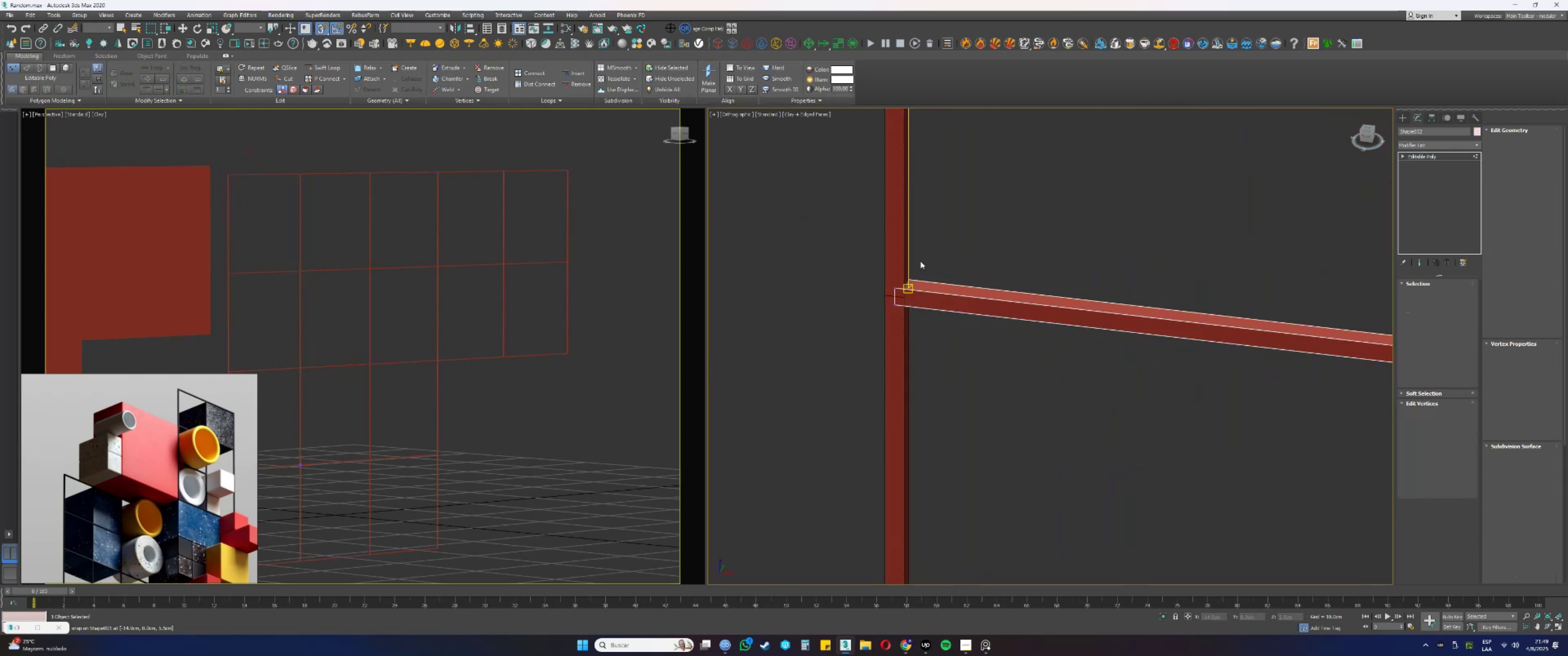 
left_click_drag(start_coordinate=[923, 249], to_coordinate=[851, 329])
 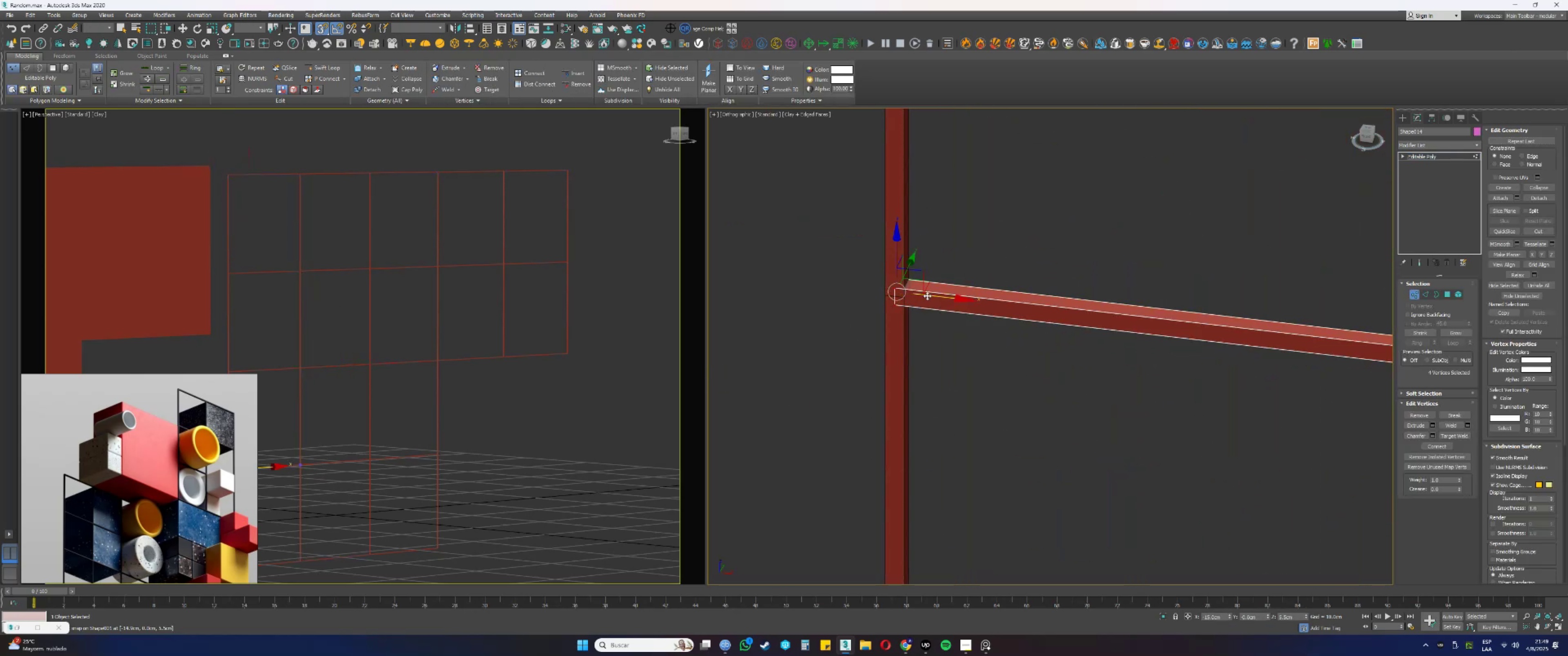 
left_click_drag(start_coordinate=[929, 296], to_coordinate=[901, 304])
 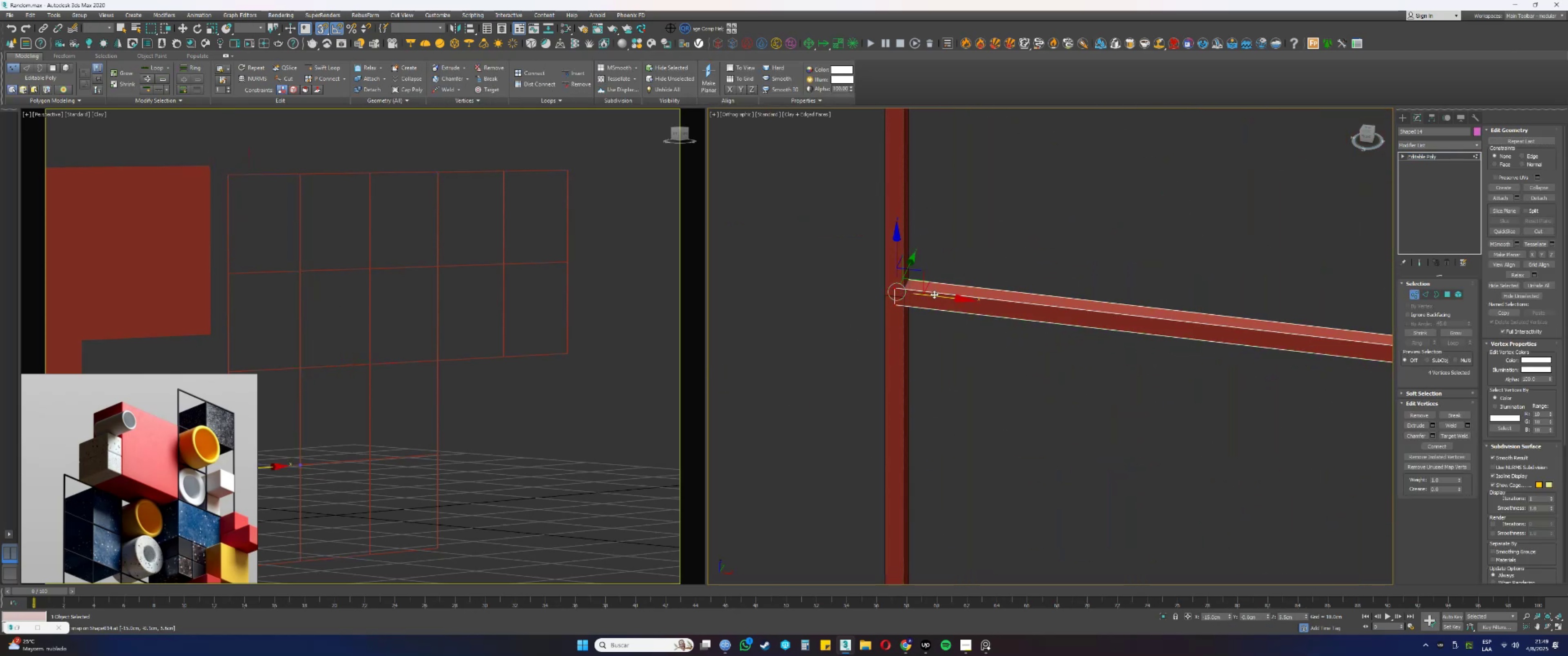 
left_click_drag(start_coordinate=[933, 296], to_coordinate=[913, 292])
 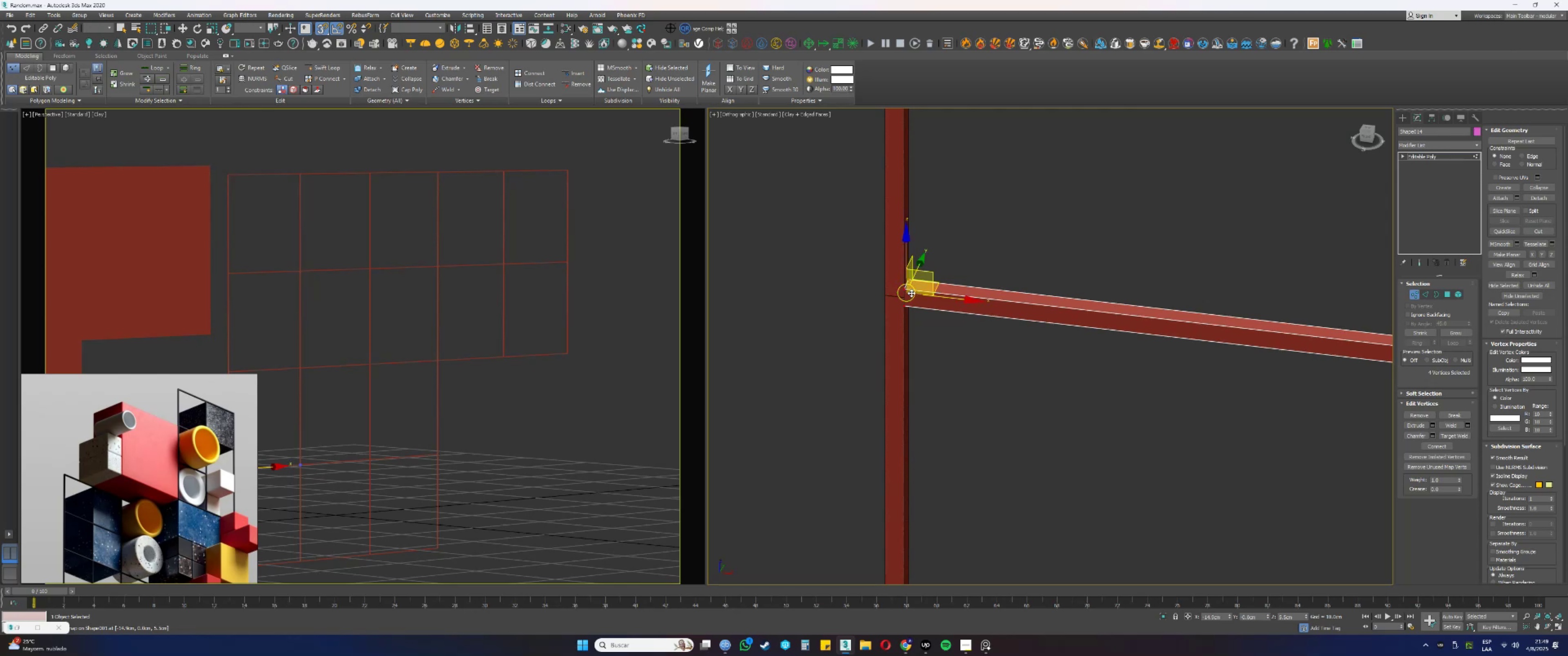 
scroll: coordinate [882, 300], scroll_direction: down, amount: 11.0
 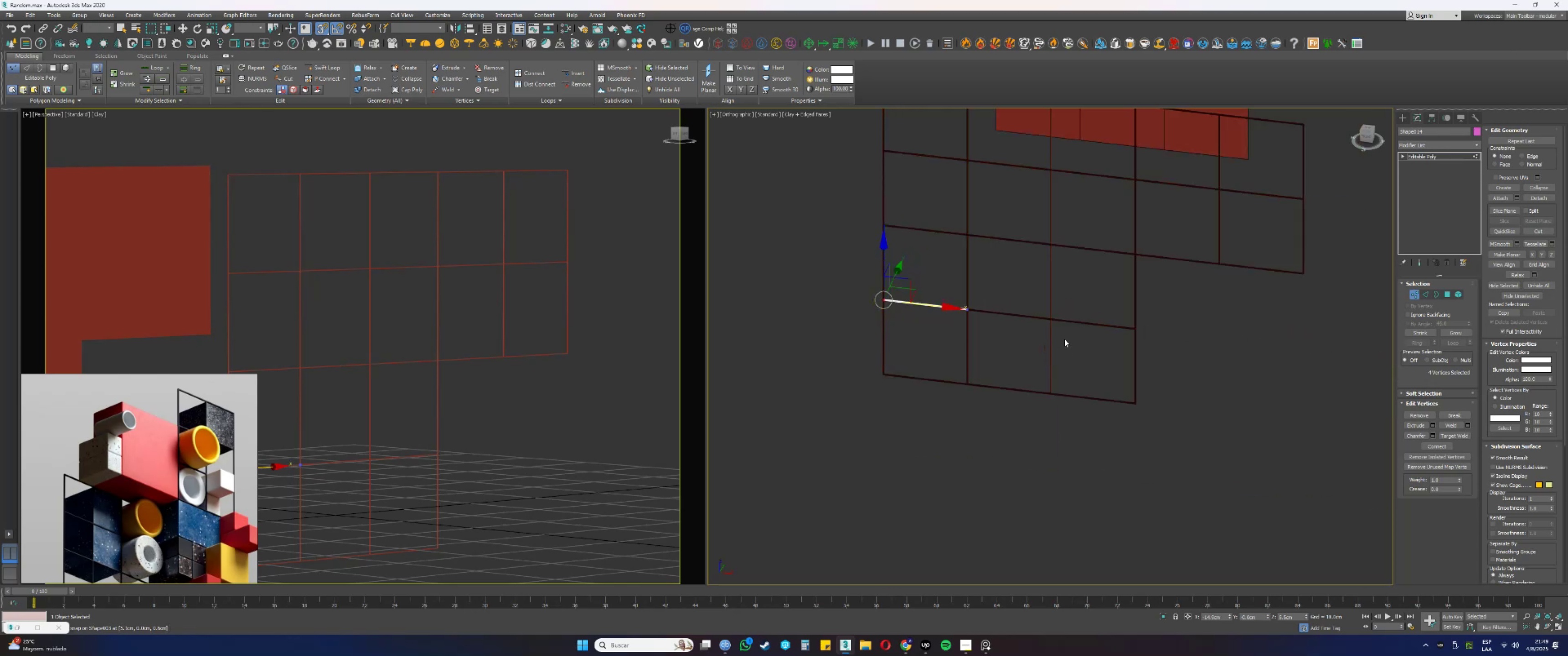 
scroll: coordinate [928, 312], scroll_direction: up, amount: 10.0
 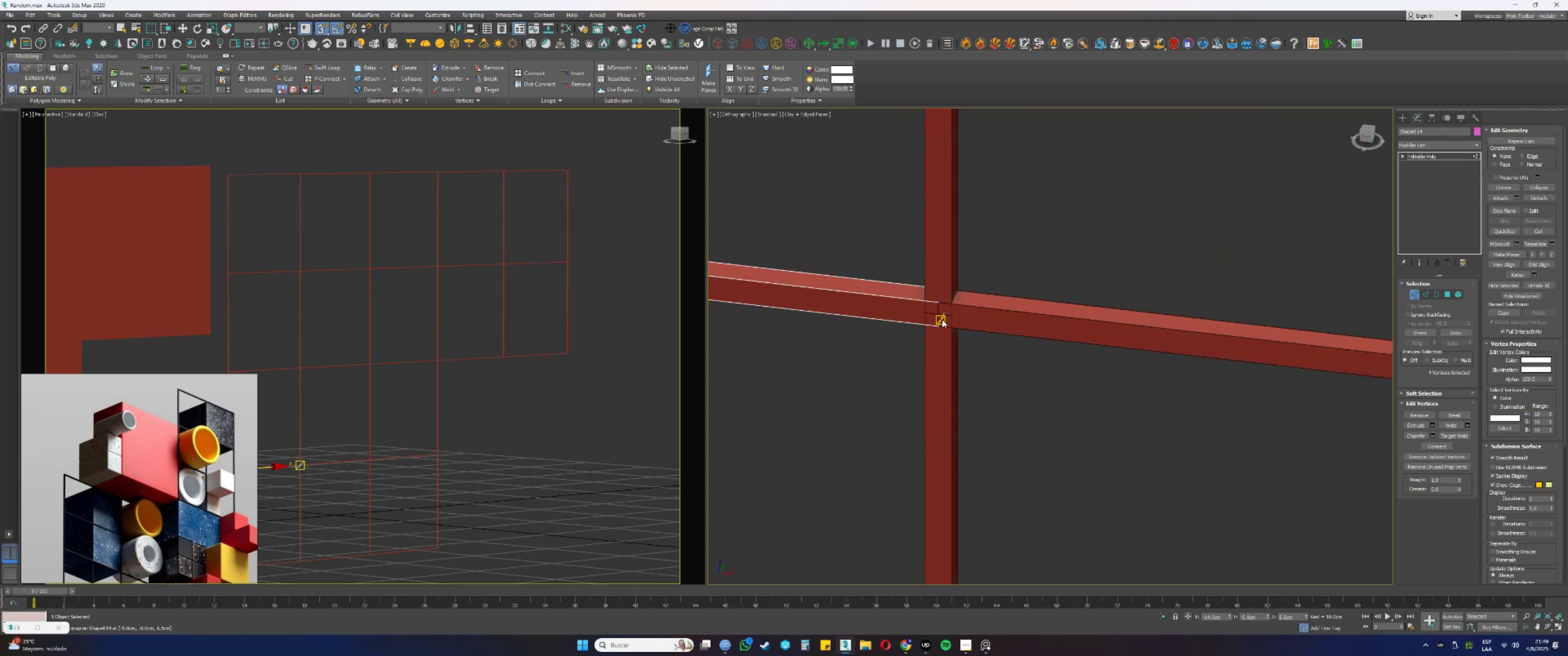 
left_click_drag(start_coordinate=[989, 377], to_coordinate=[895, 242])
 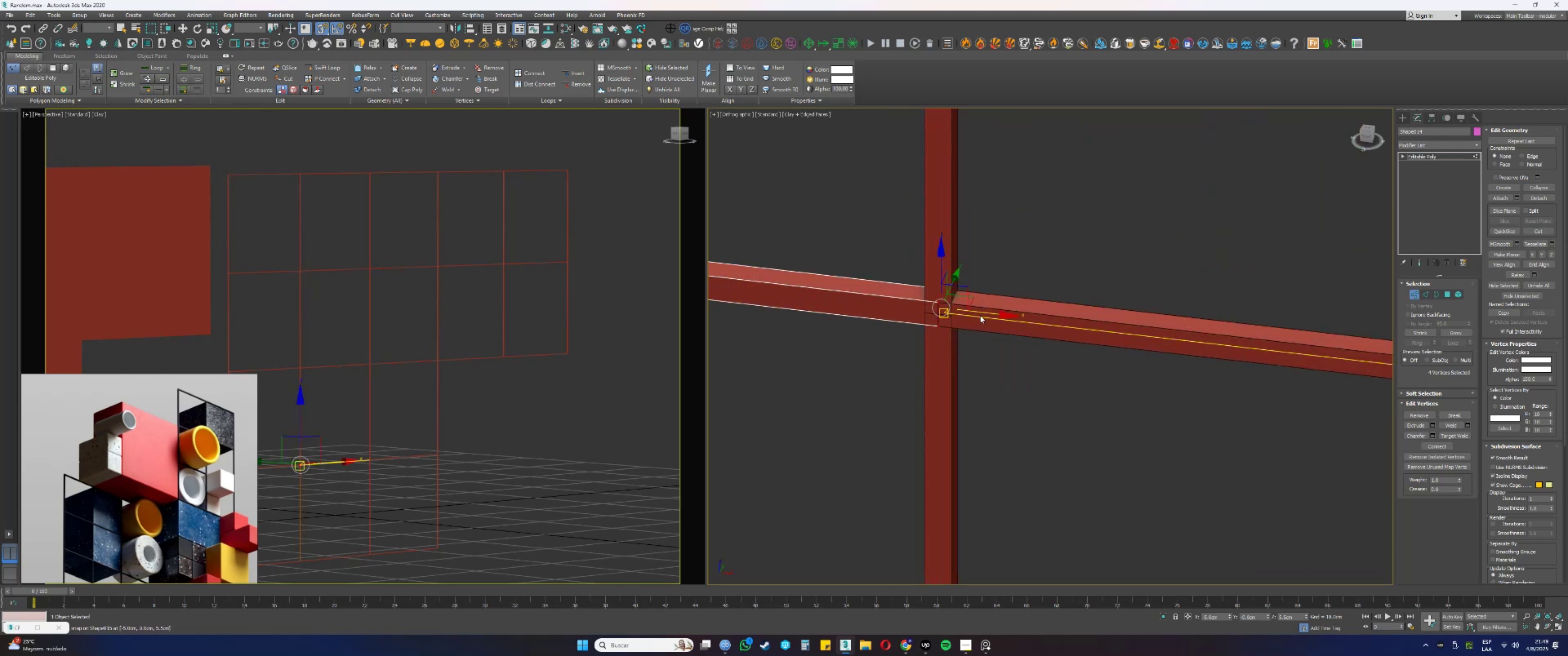 
left_click_drag(start_coordinate=[981, 312], to_coordinate=[923, 315])
 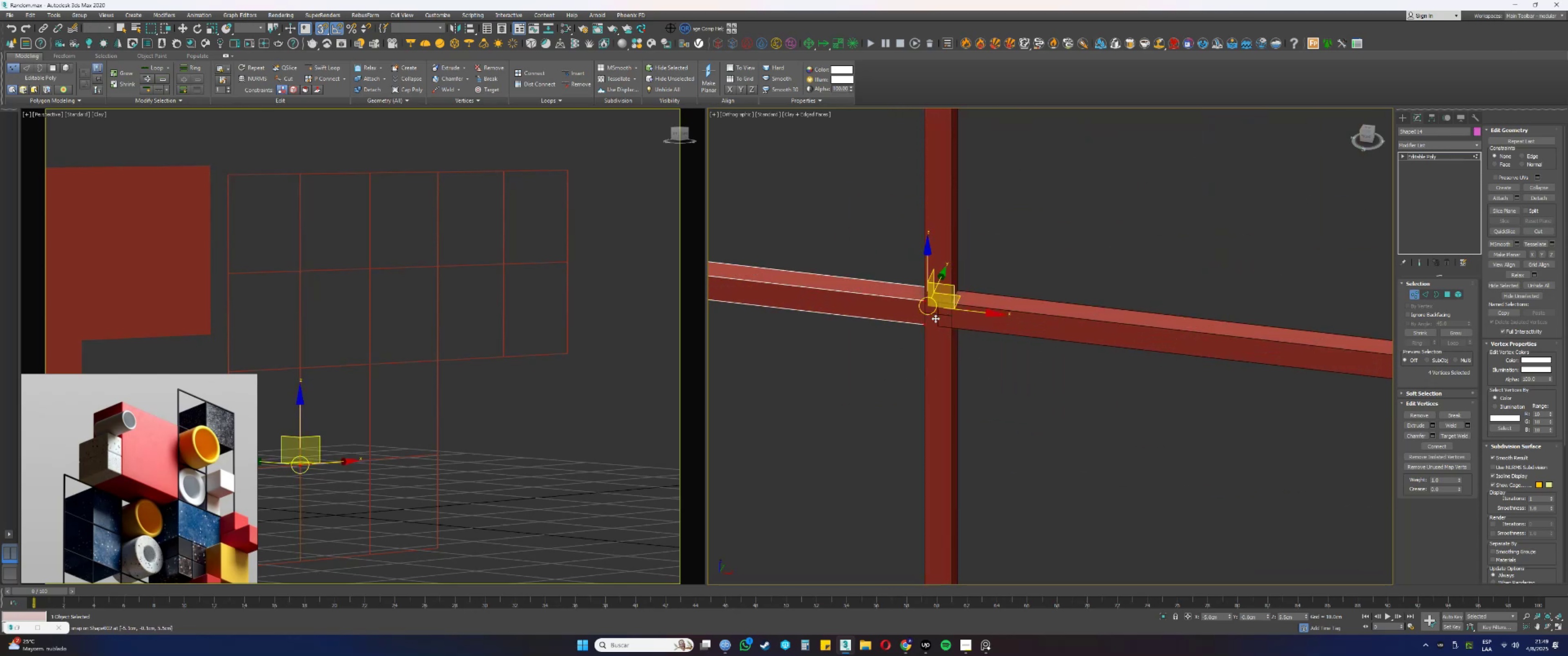 
key(1)
 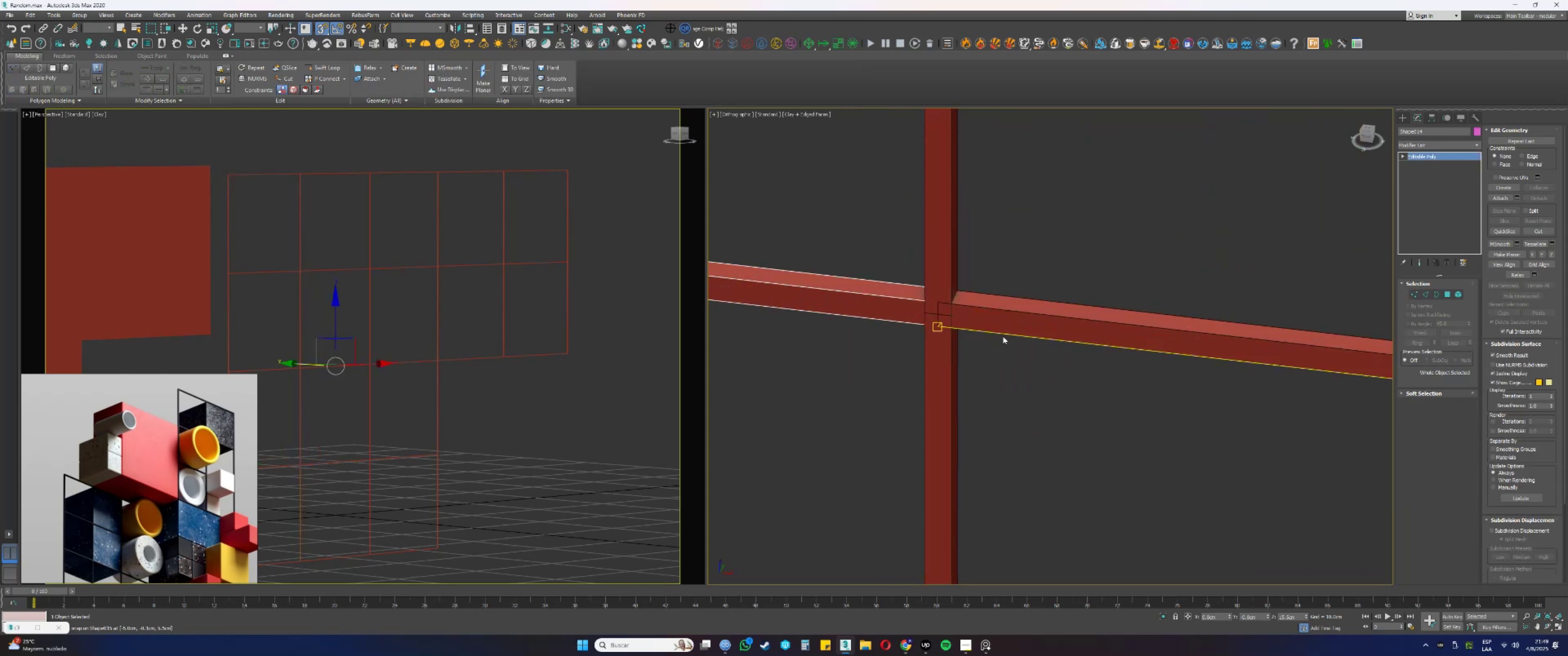 
left_click([1001, 314])
 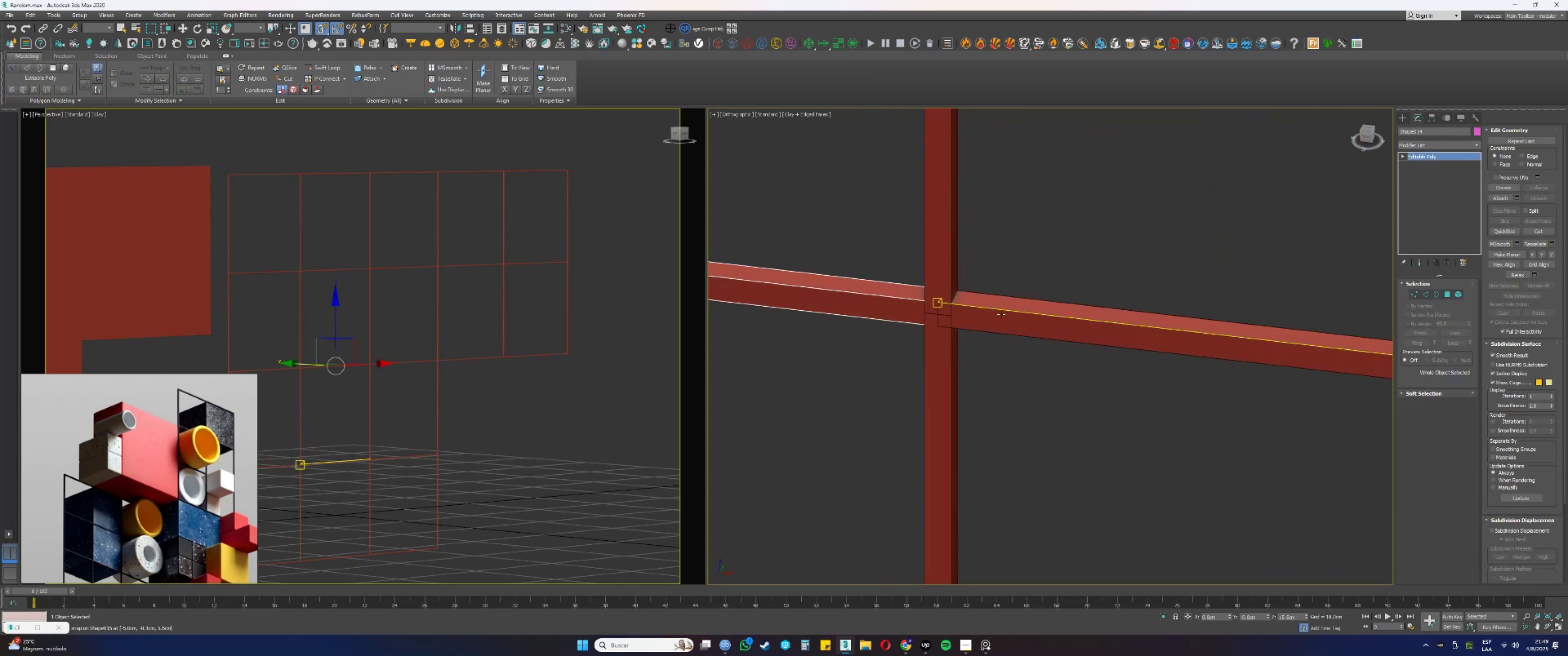 
key(1)
 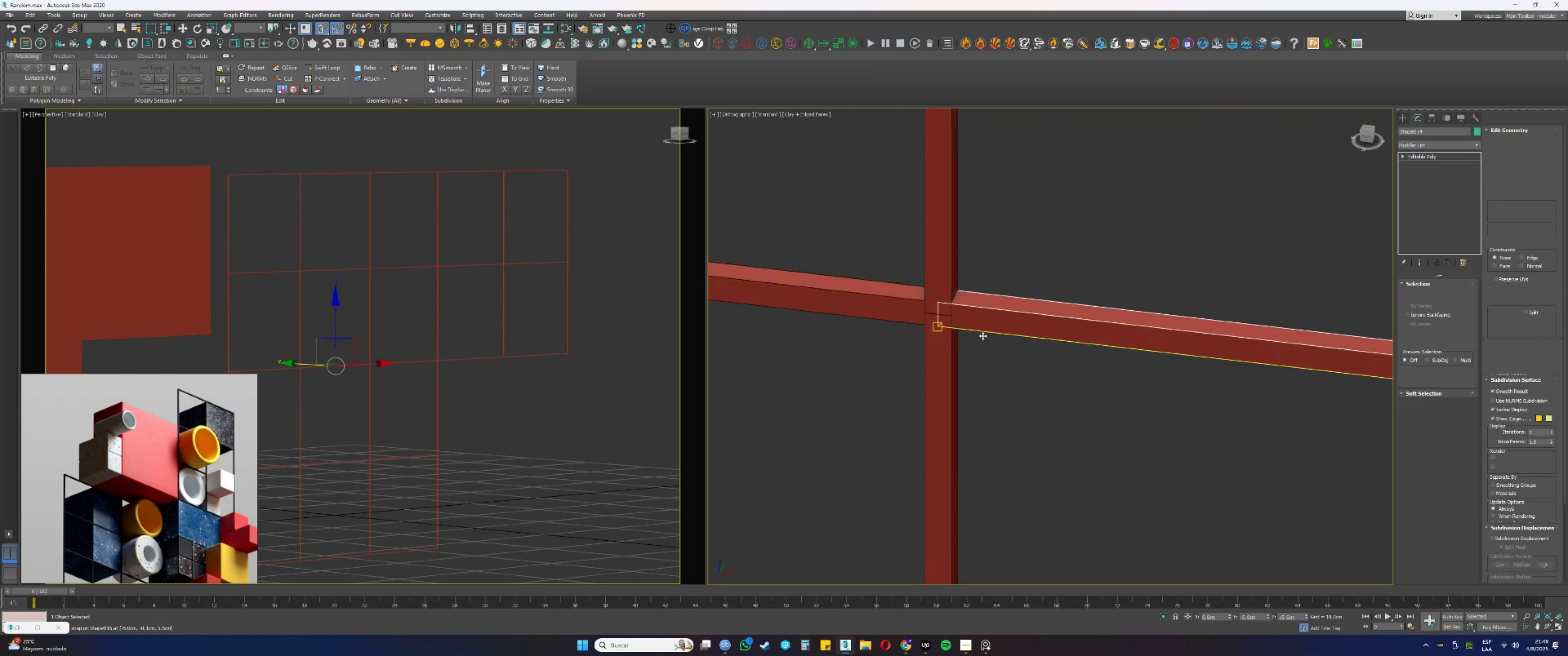 
left_click_drag(start_coordinate=[986, 375], to_coordinate=[904, 222])
 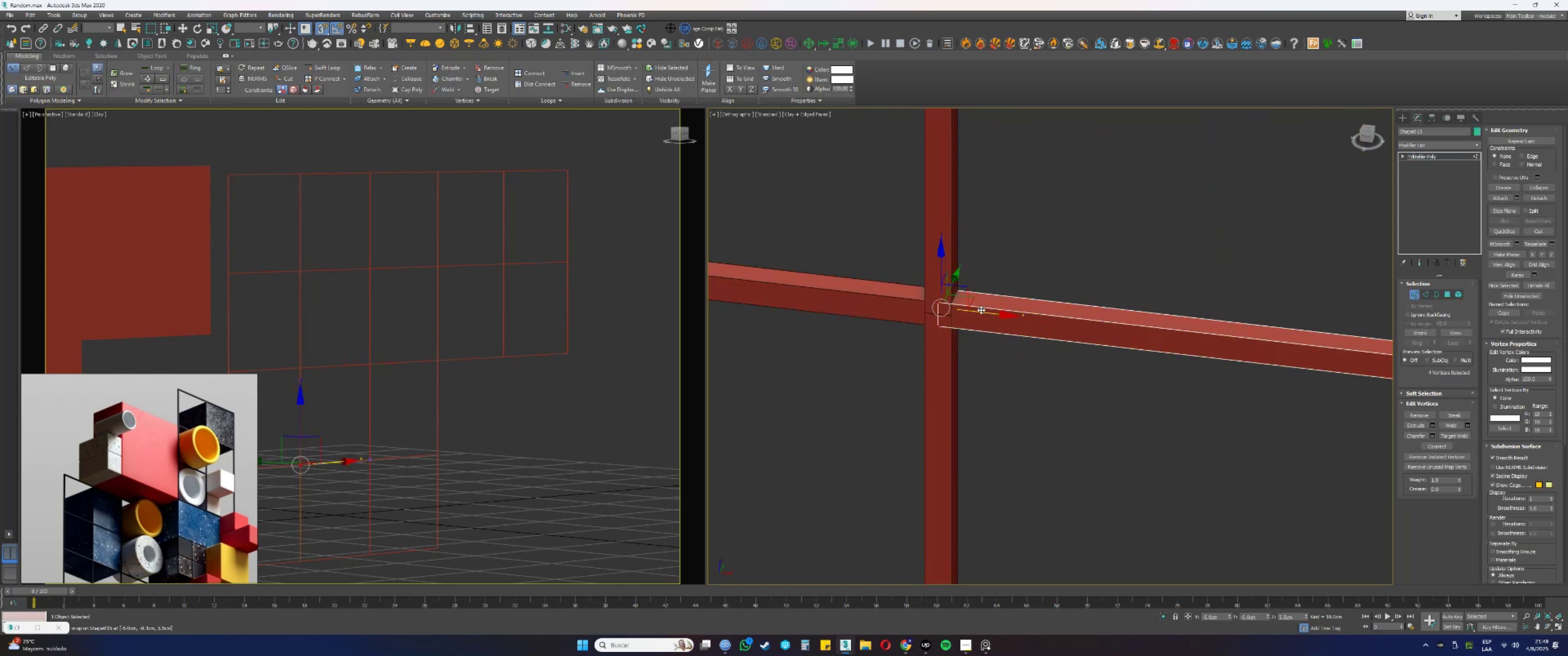 
left_click_drag(start_coordinate=[979, 310], to_coordinate=[960, 313])
 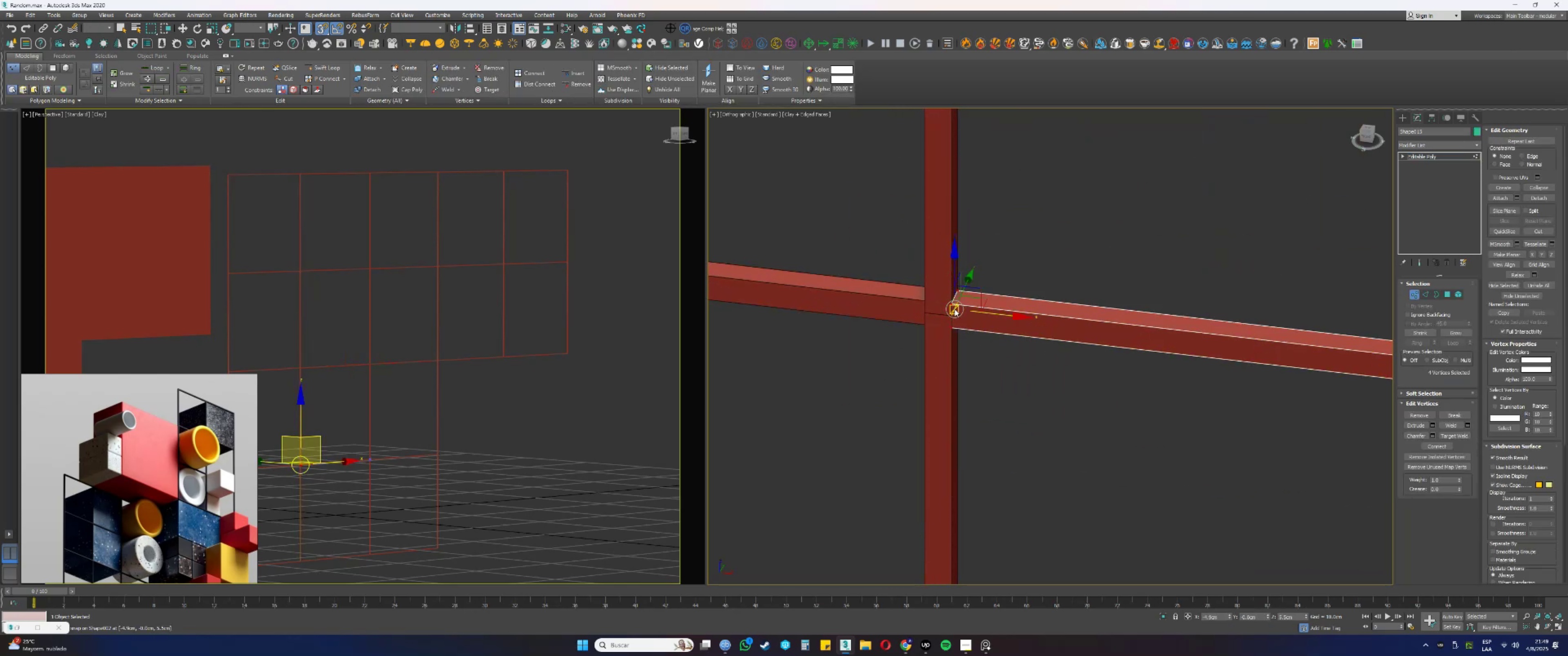 
scroll: coordinate [1195, 330], scroll_direction: none, amount: 0.0
 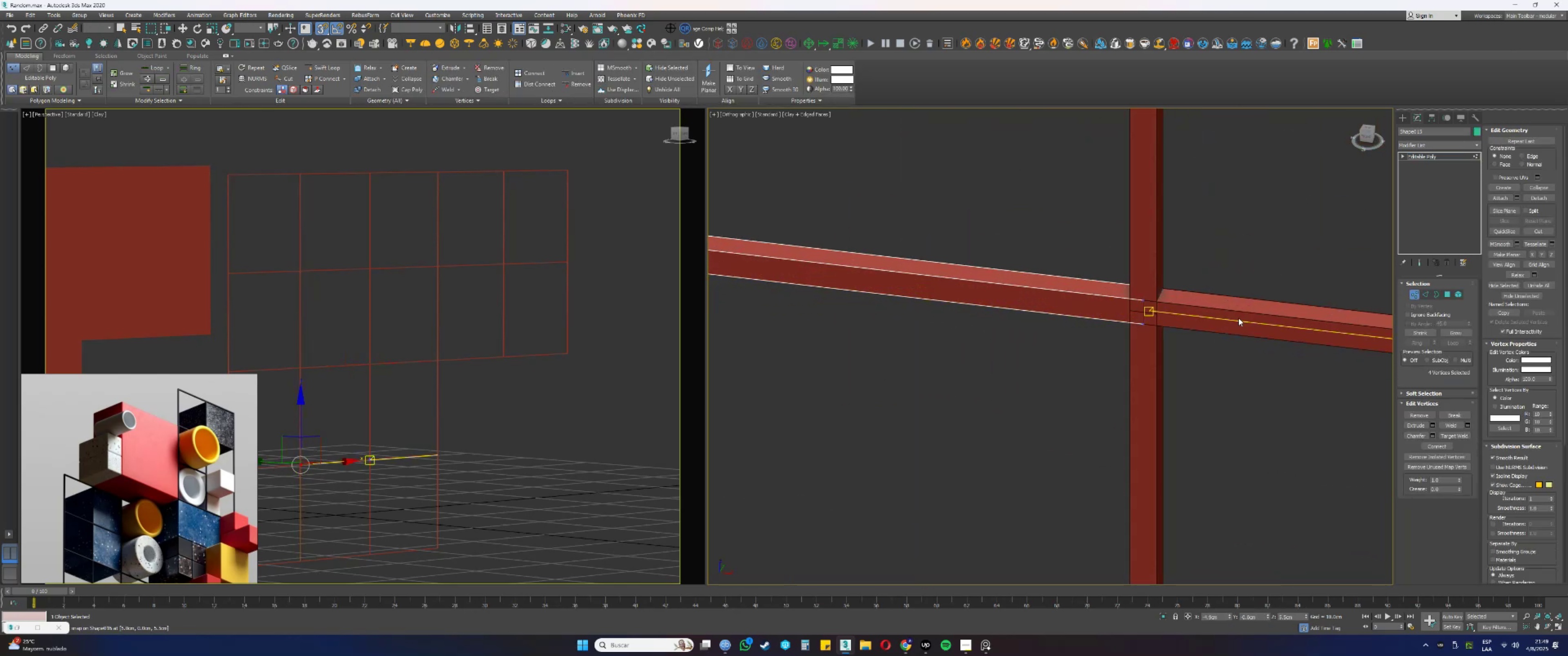 
left_click_drag(start_coordinate=[1232, 236], to_coordinate=[1007, 414])
 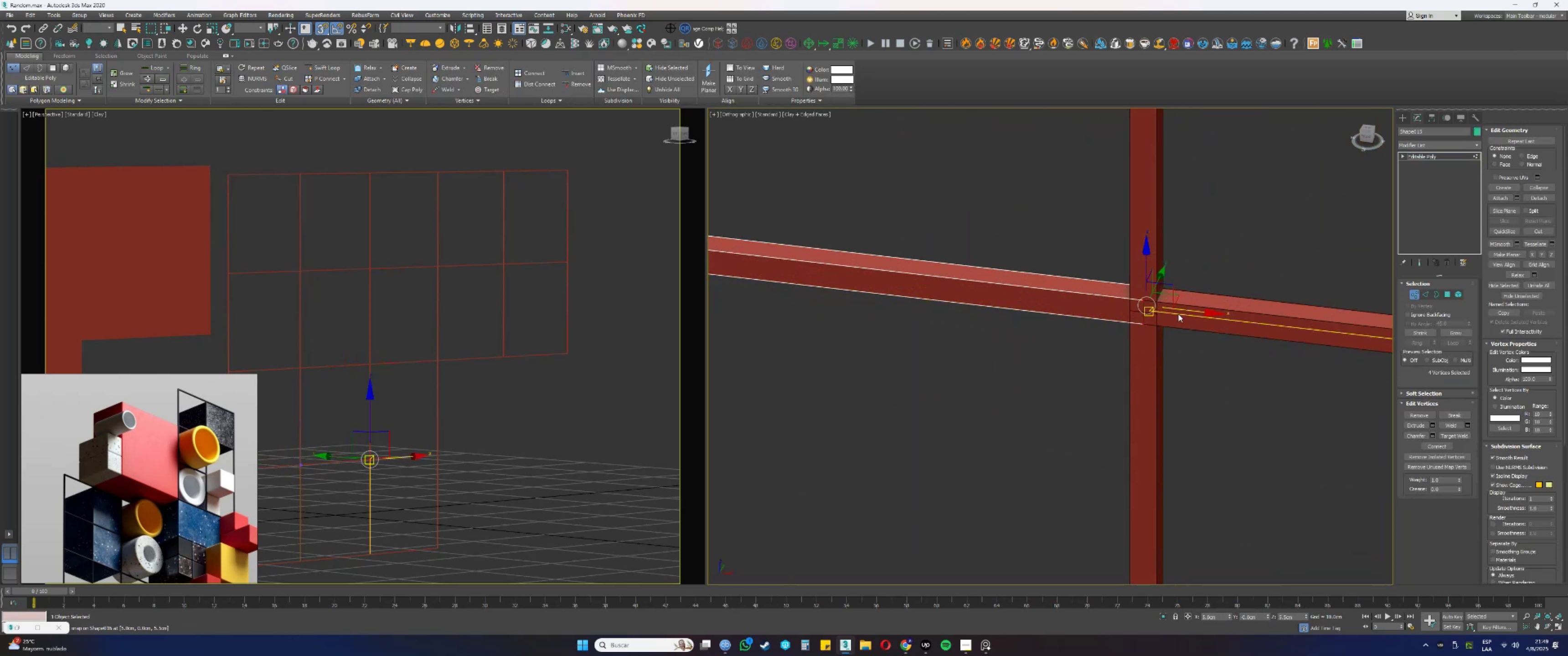 
left_click_drag(start_coordinate=[1185, 309], to_coordinate=[1129, 317])
 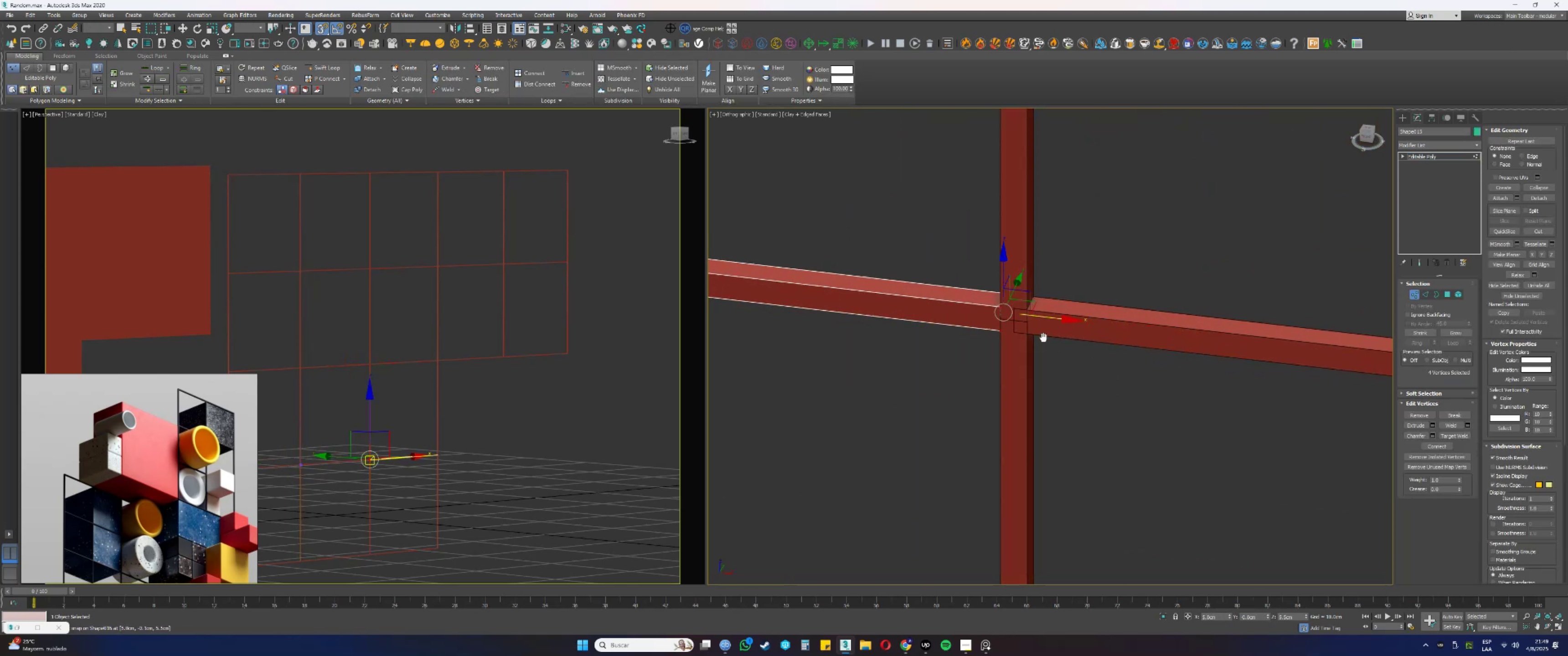 
key(1)
 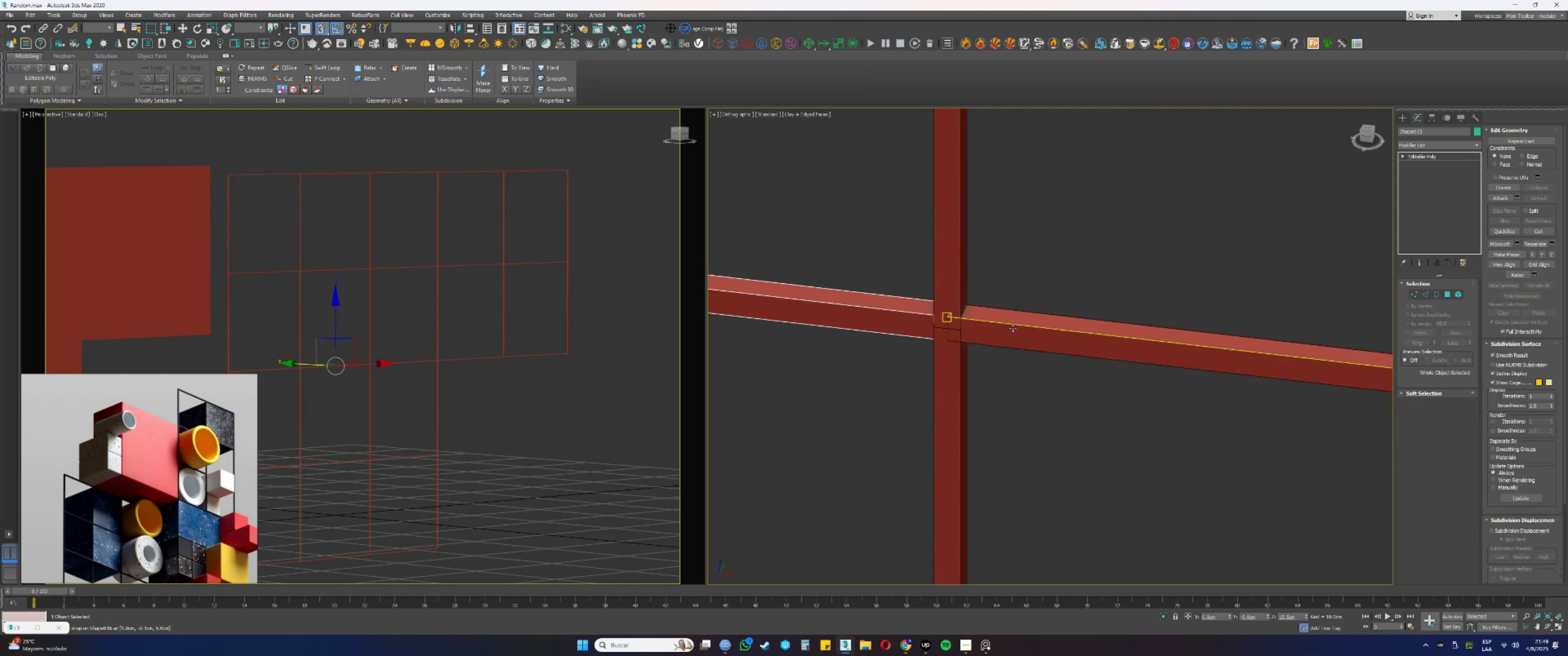 
left_click([1013, 328])
 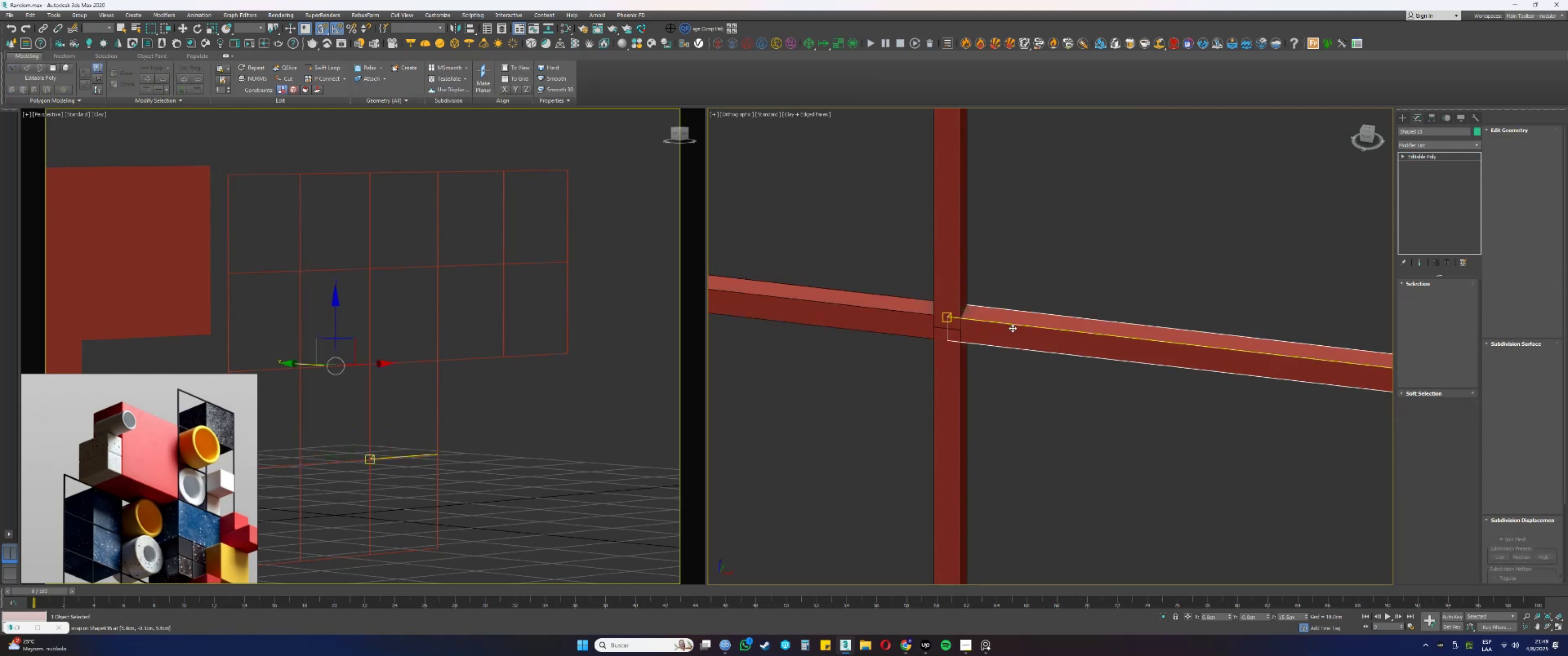 
key(1)
 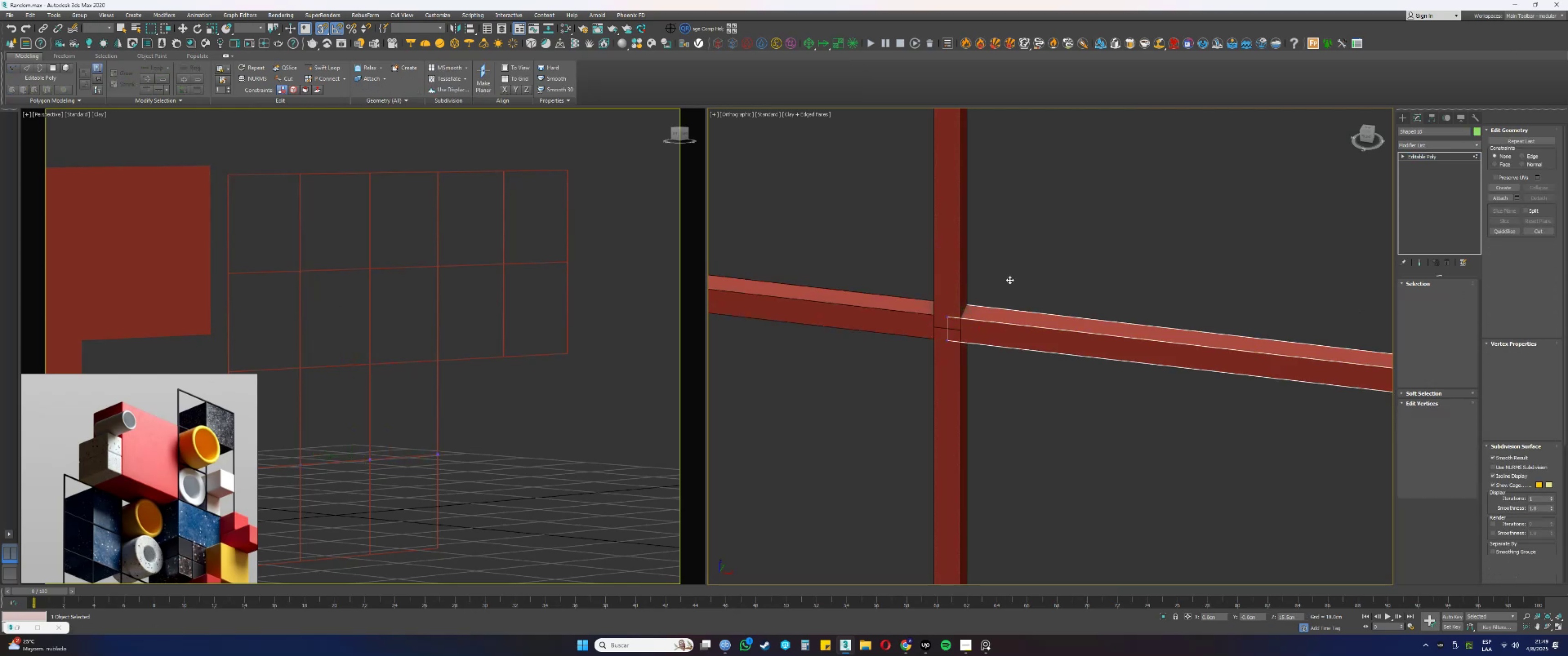 
left_click_drag(start_coordinate=[1021, 256], to_coordinate=[873, 387])
 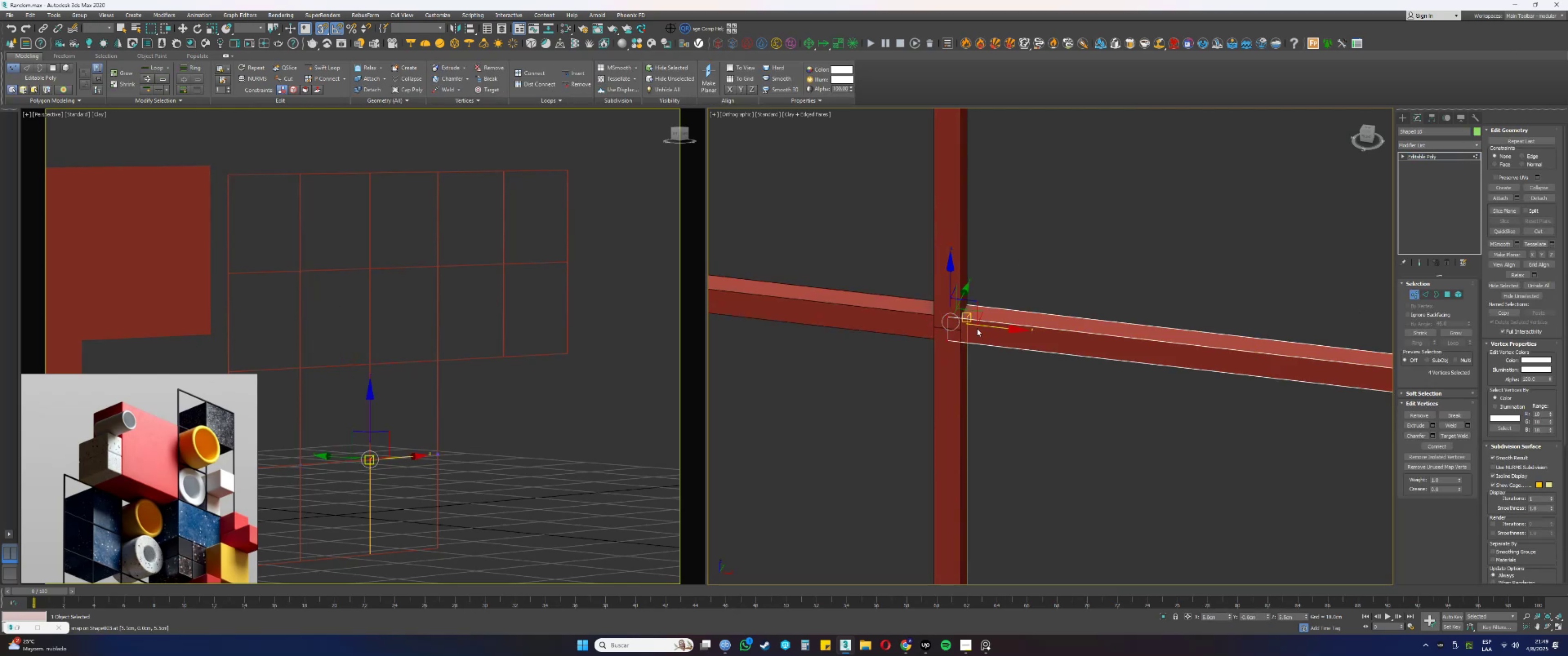 
left_click_drag(start_coordinate=[978, 328], to_coordinate=[972, 330])
 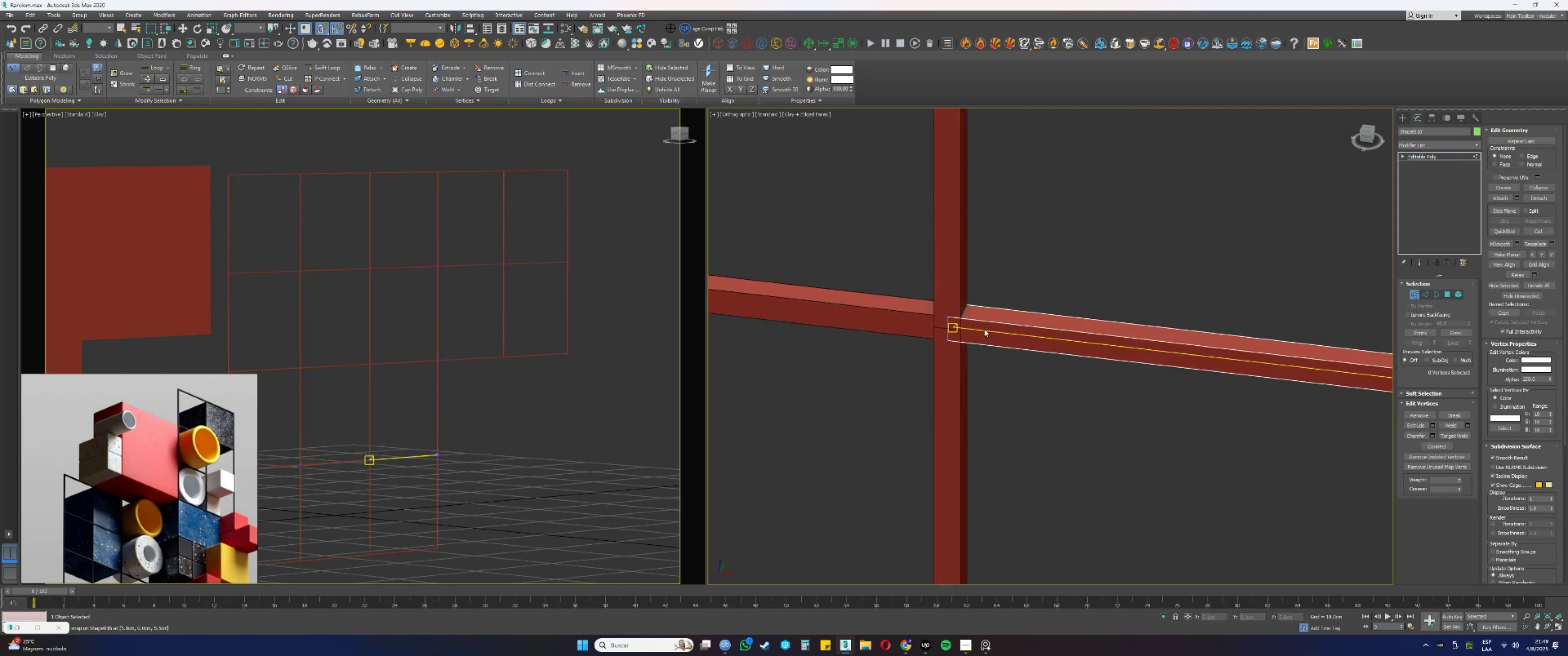 
left_click_drag(start_coordinate=[1046, 271], to_coordinate=[860, 406])
 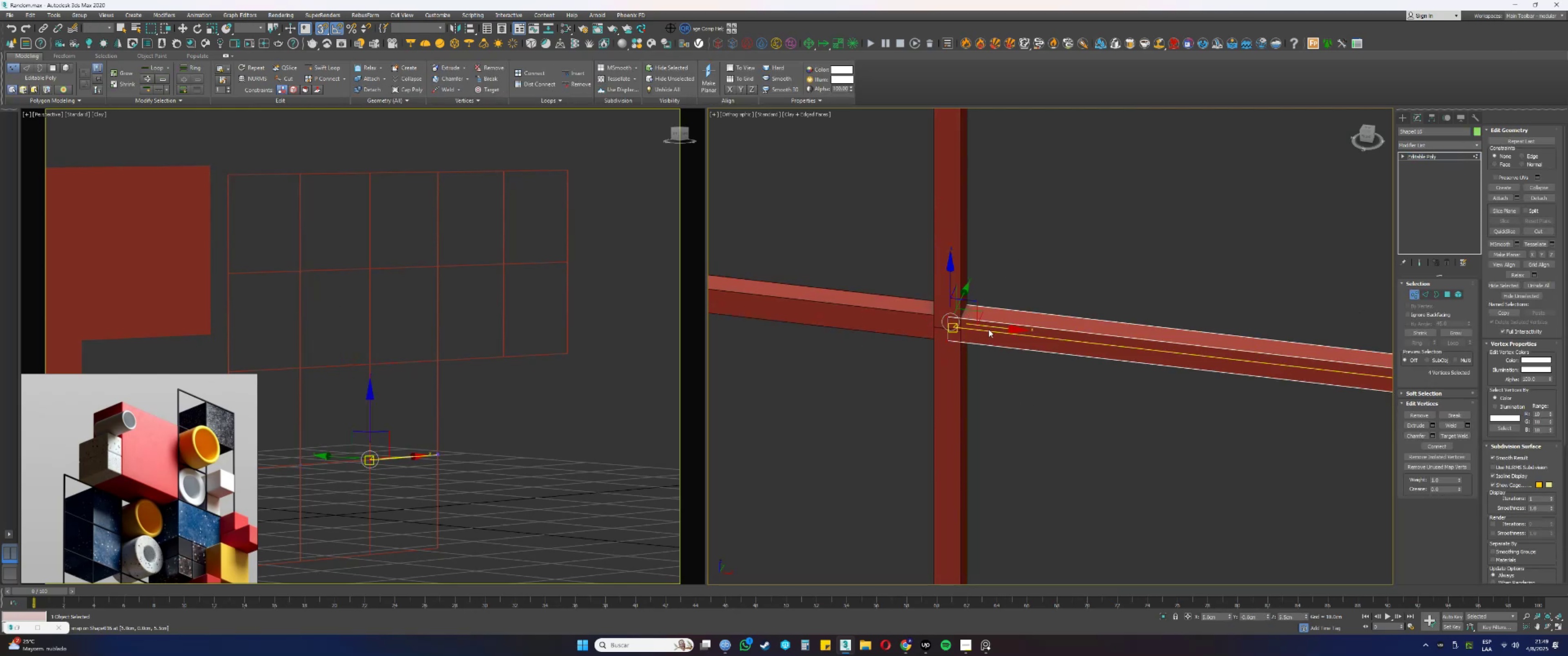 
left_click_drag(start_coordinate=[990, 327], to_coordinate=[961, 334])
 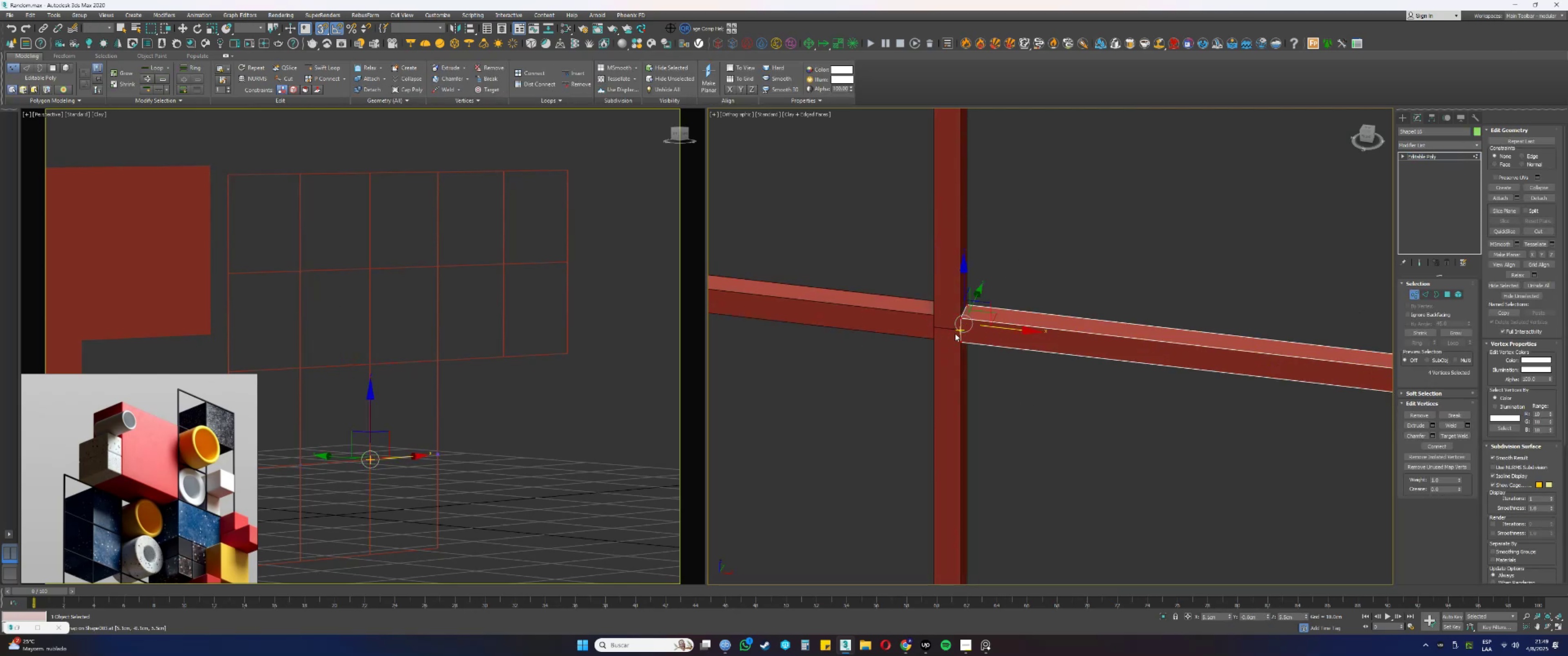 
scroll: coordinate [991, 339], scroll_direction: down, amount: 1.0
 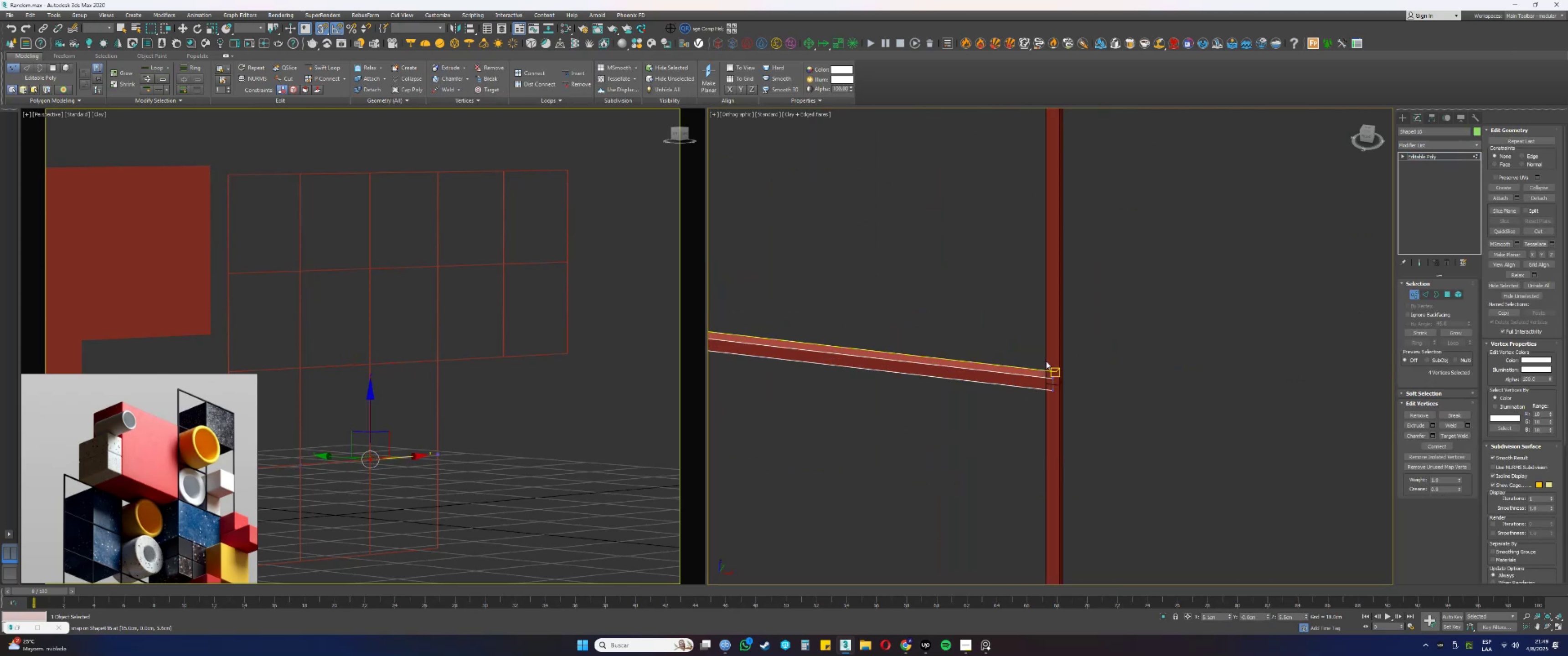 
left_click_drag(start_coordinate=[1104, 321], to_coordinate=[975, 443])
 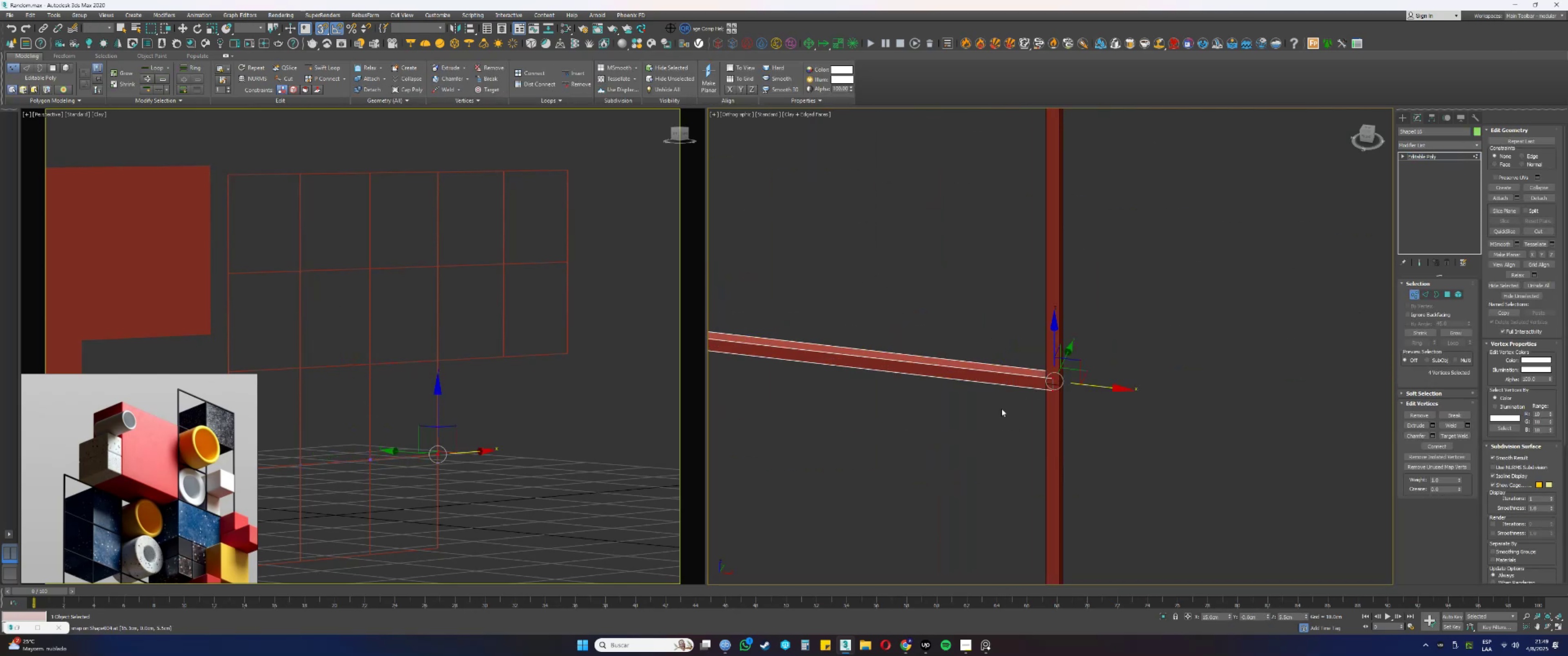 
scroll: coordinate [1068, 400], scroll_direction: up, amount: 4.0
 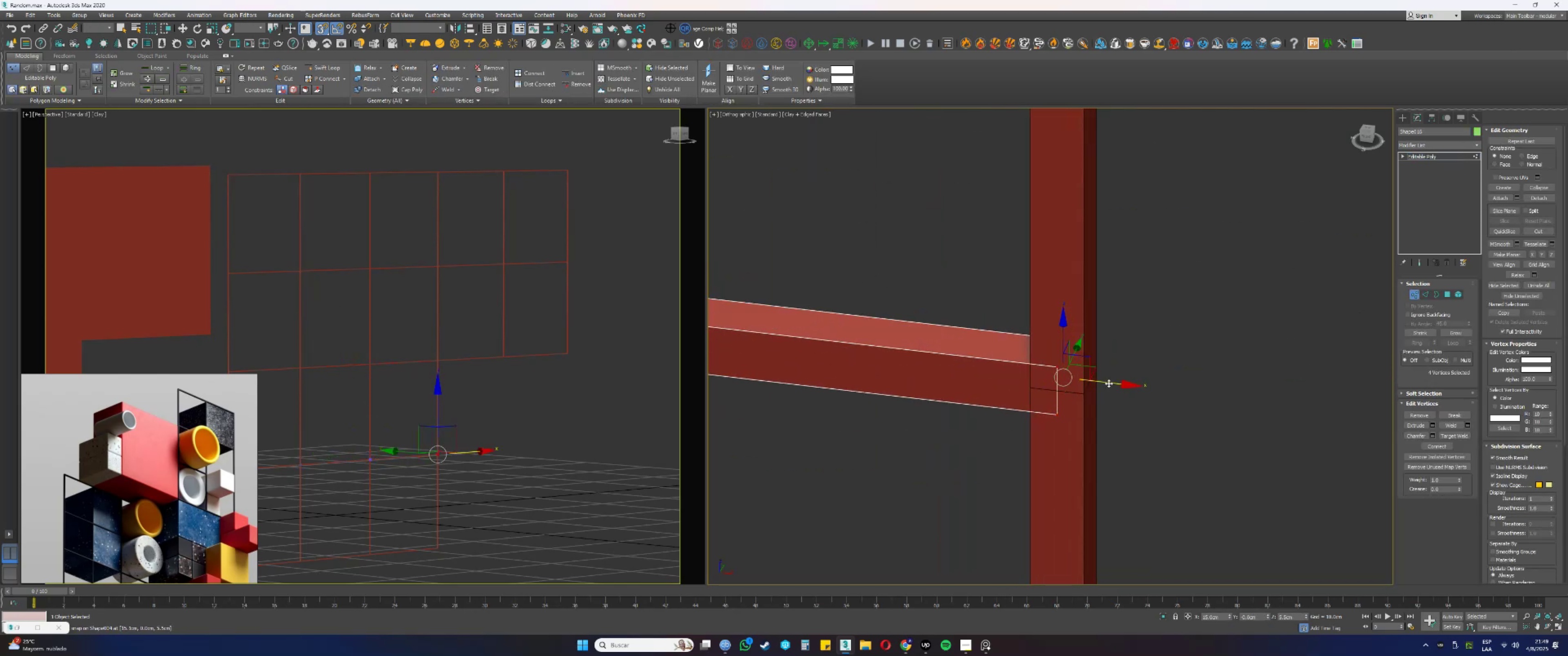 
left_click_drag(start_coordinate=[1109, 383], to_coordinate=[1026, 396])
 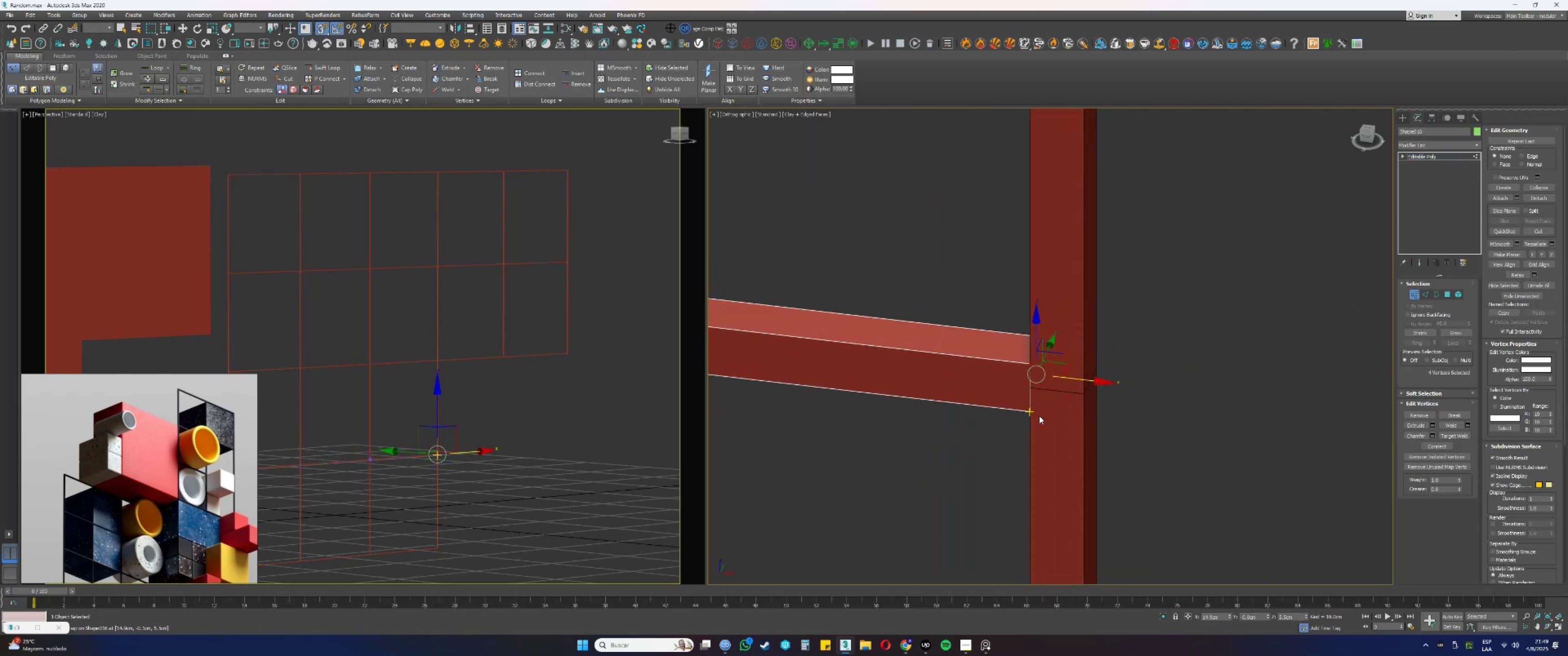 
scroll: coordinate [1038, 325], scroll_direction: down, amount: 4.0
 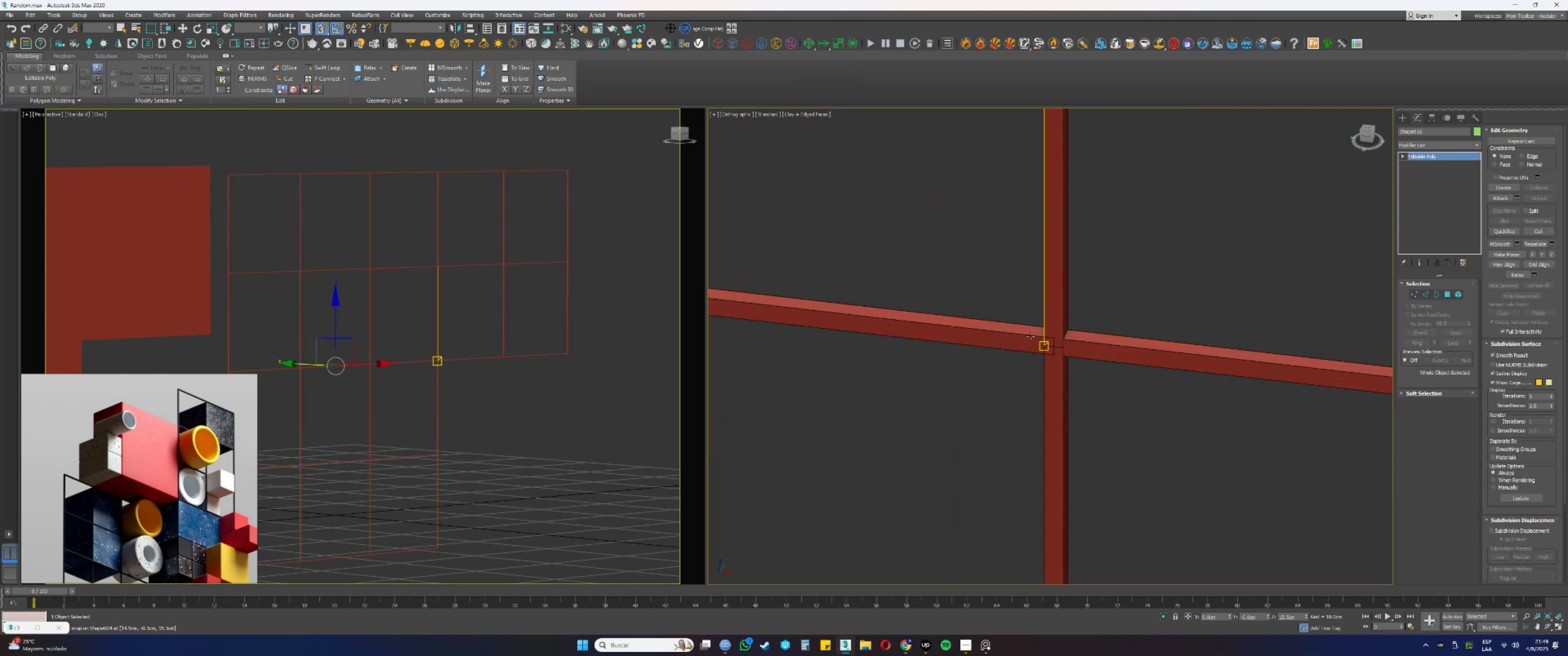 
key(1)
 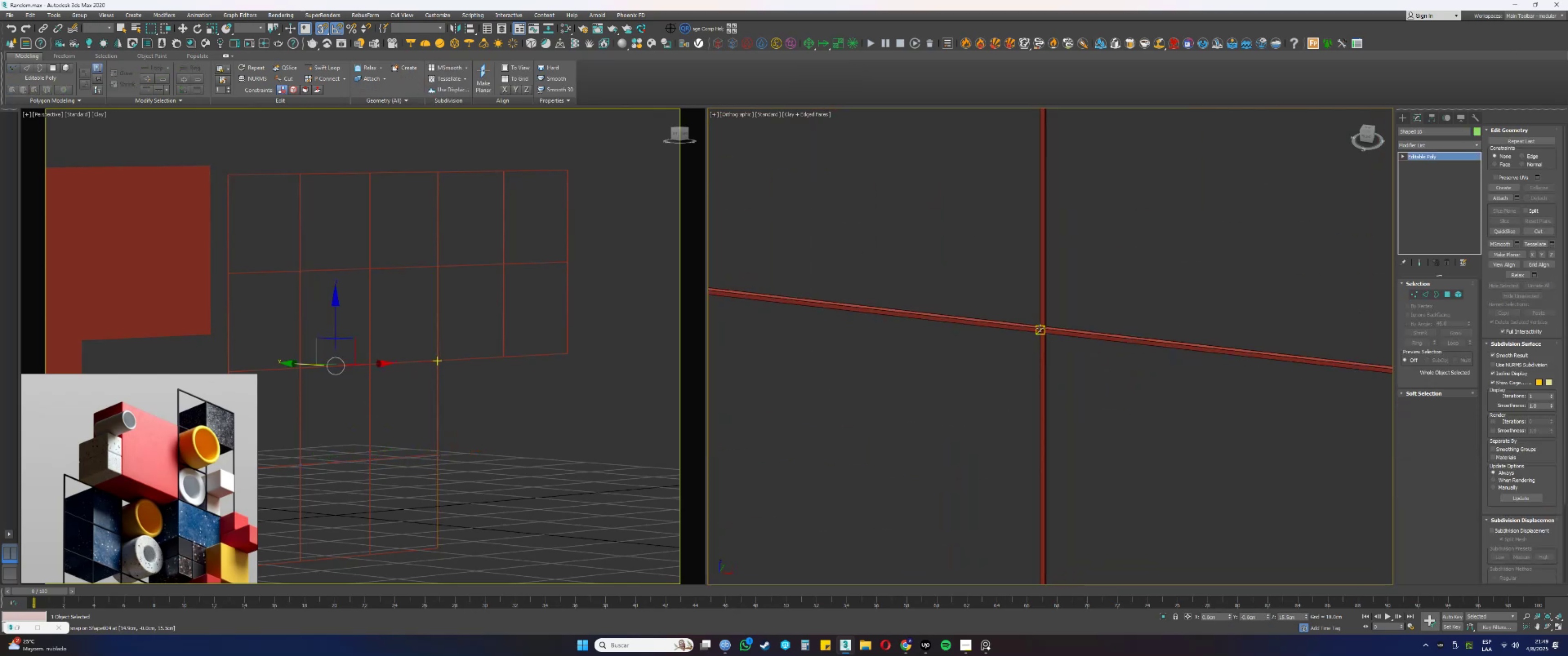 
left_click([1031, 336])
 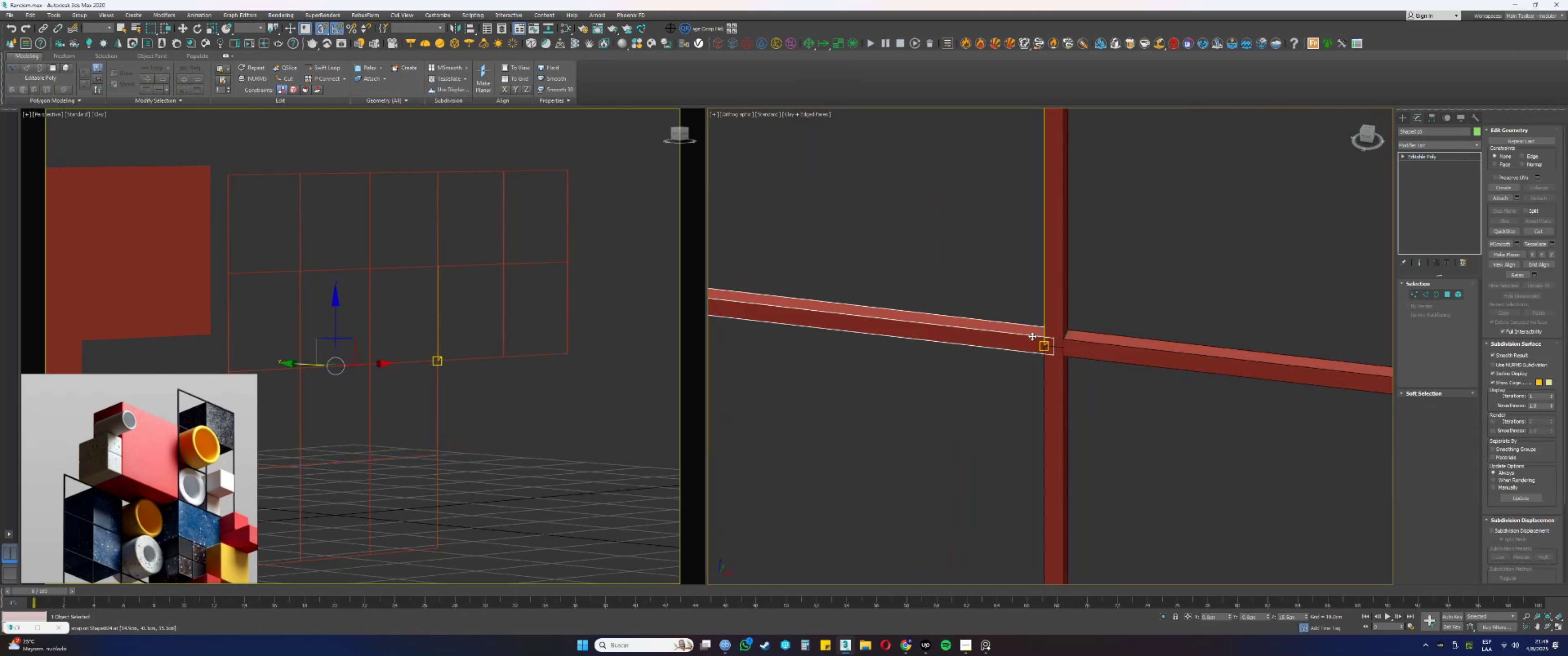 
key(1)
 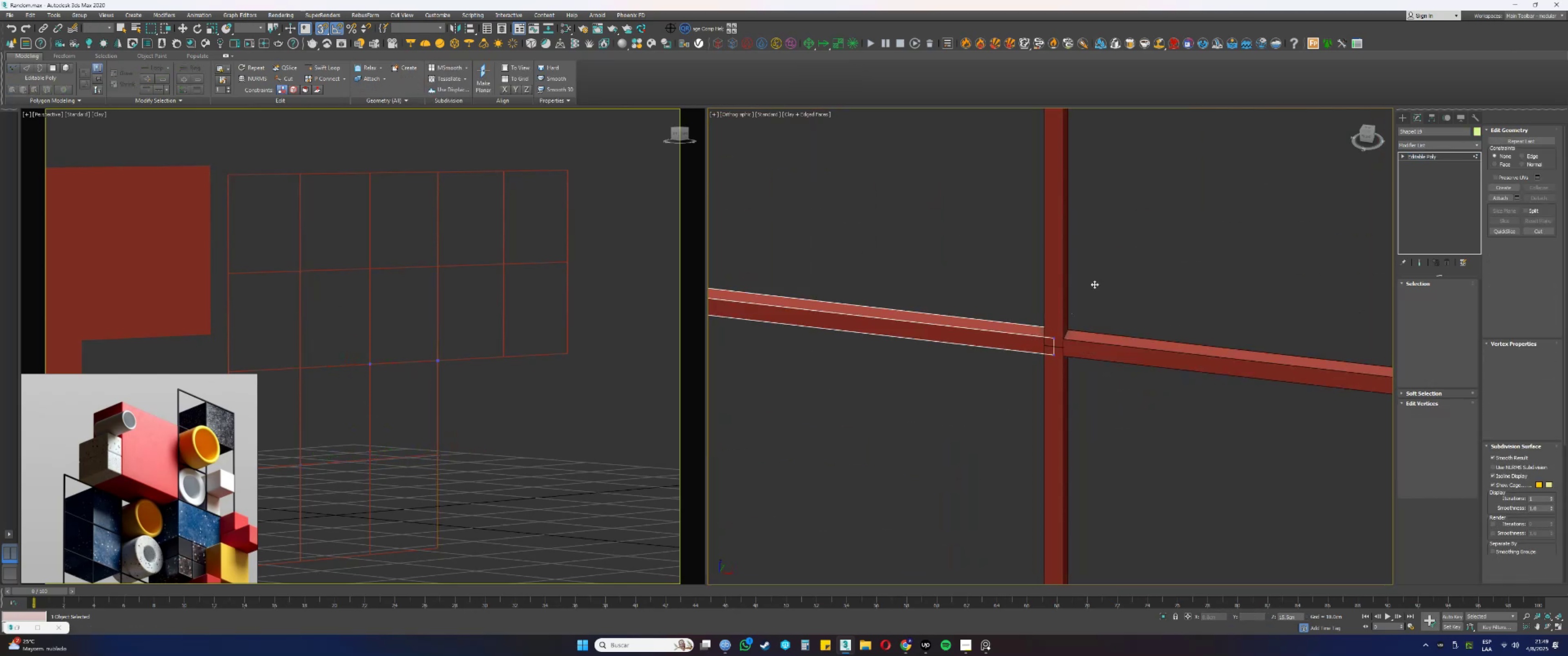 
left_click_drag(start_coordinate=[1107, 272], to_coordinate=[1002, 381])
 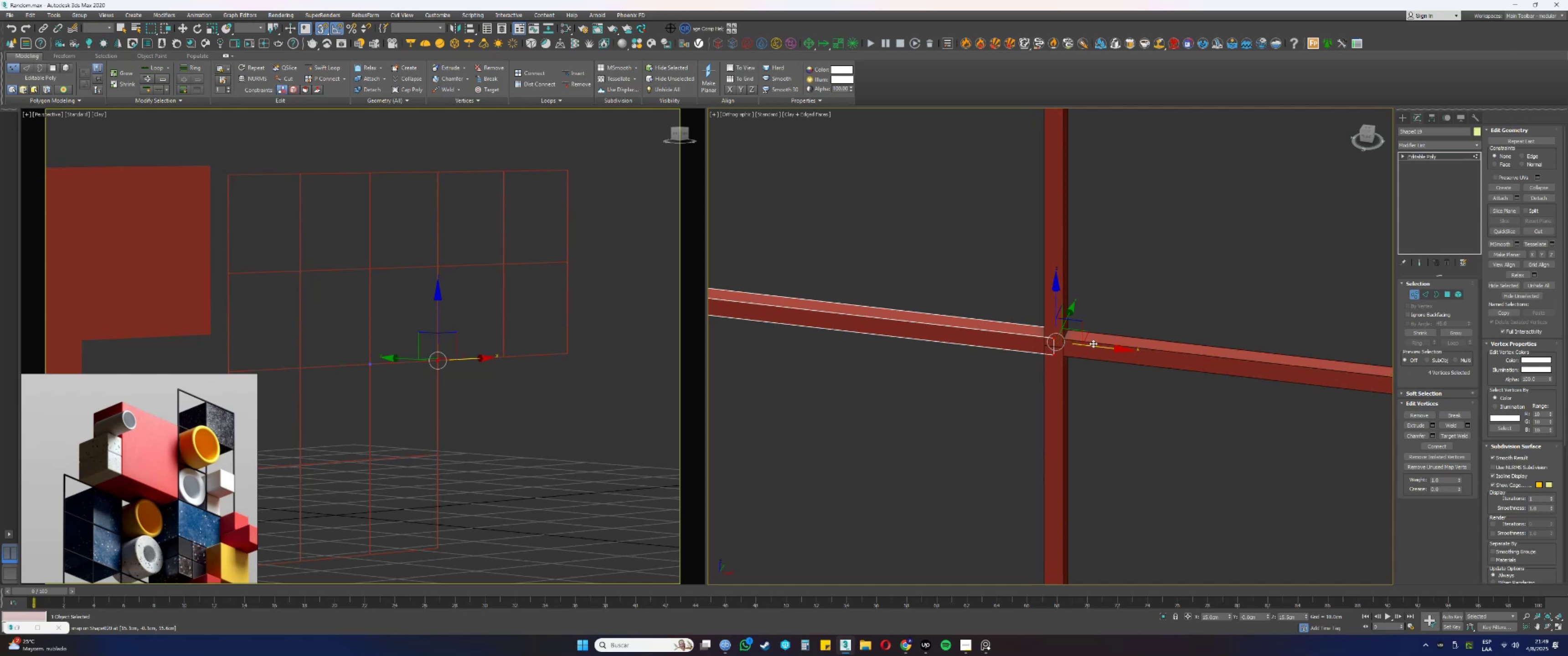 
left_click_drag(start_coordinate=[1092, 346], to_coordinate=[1042, 349])
 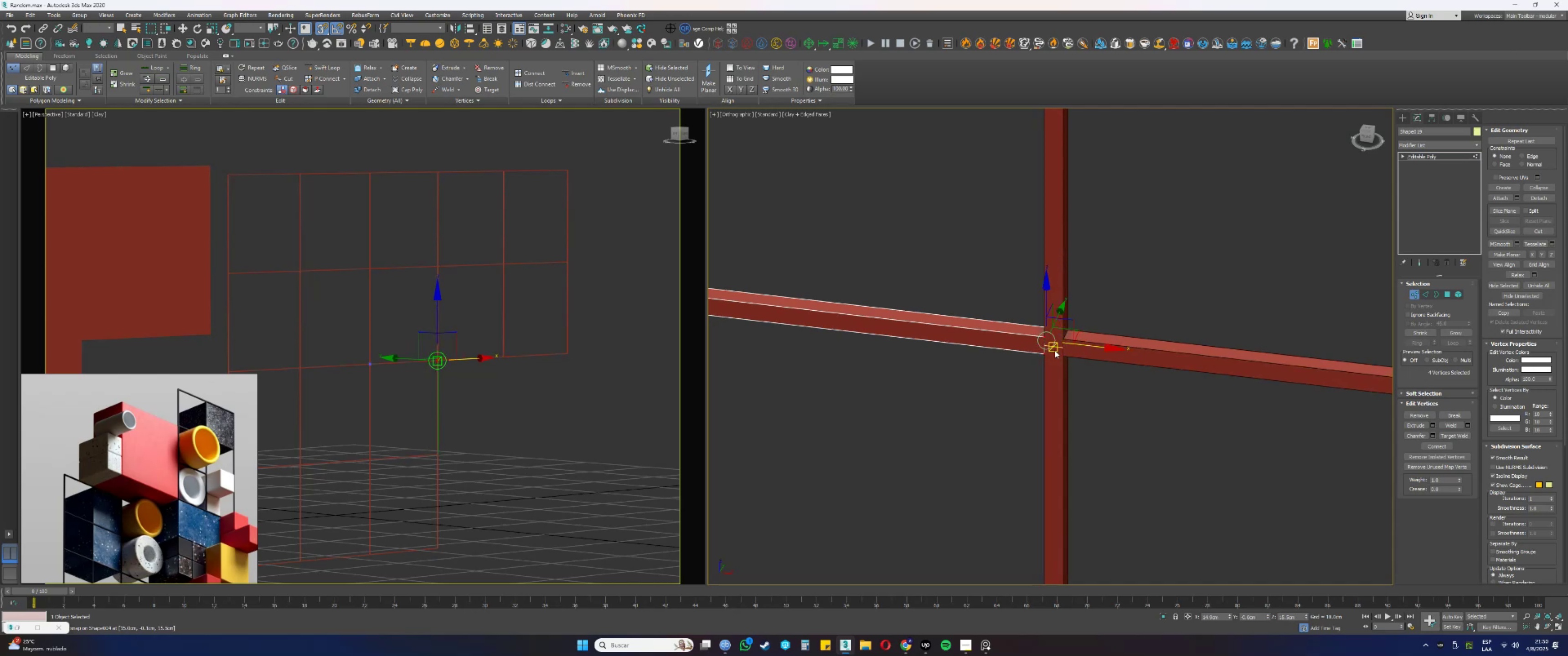 
scroll: coordinate [1128, 354], scroll_direction: down, amount: 7.0
 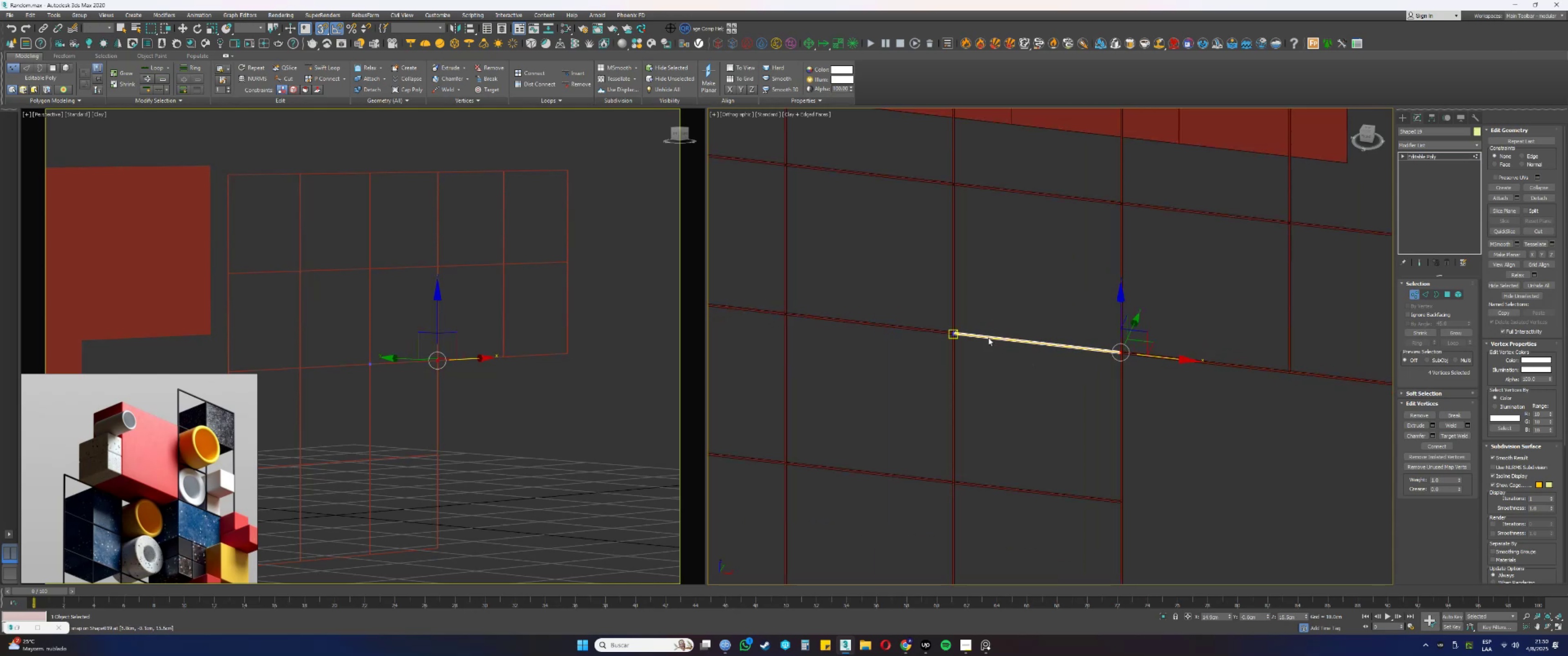 
scroll: coordinate [947, 331], scroll_direction: up, amount: 7.0
 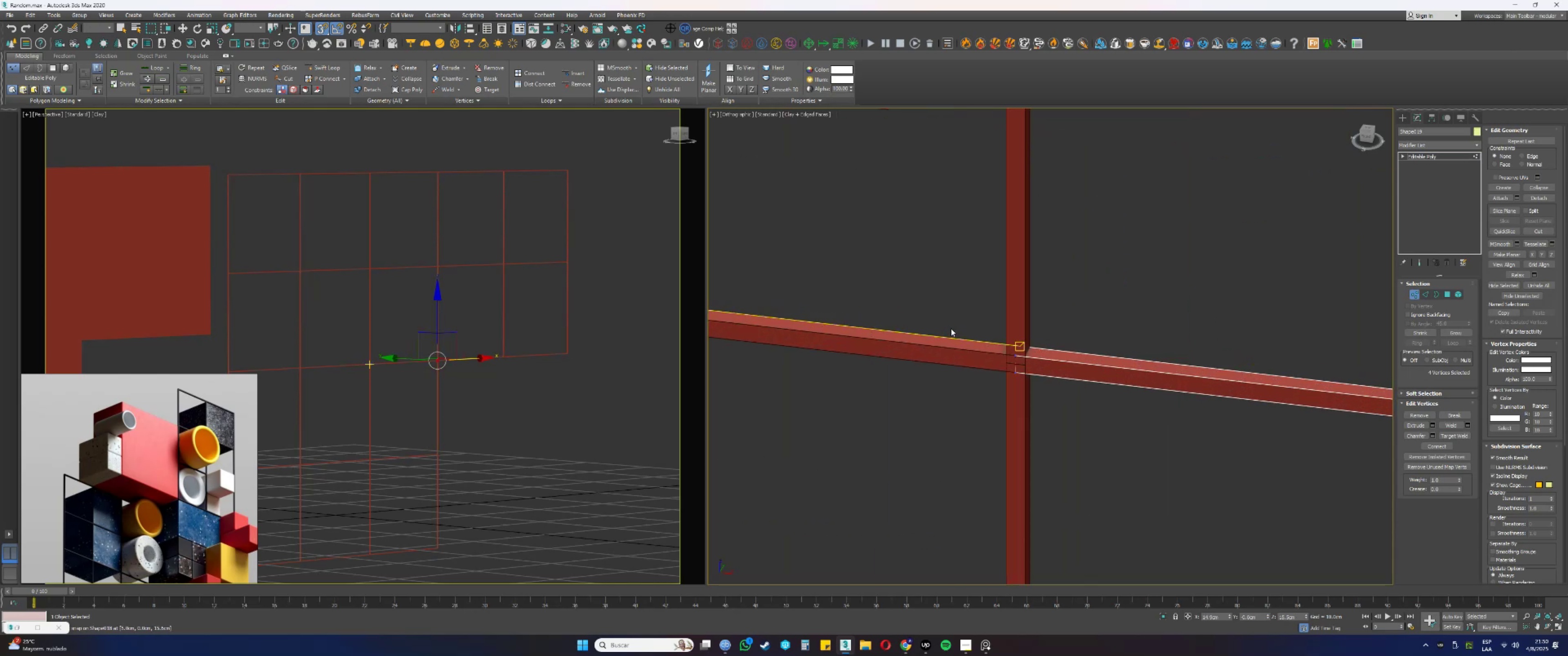 
left_click_drag(start_coordinate=[974, 315], to_coordinate=[1063, 394])
 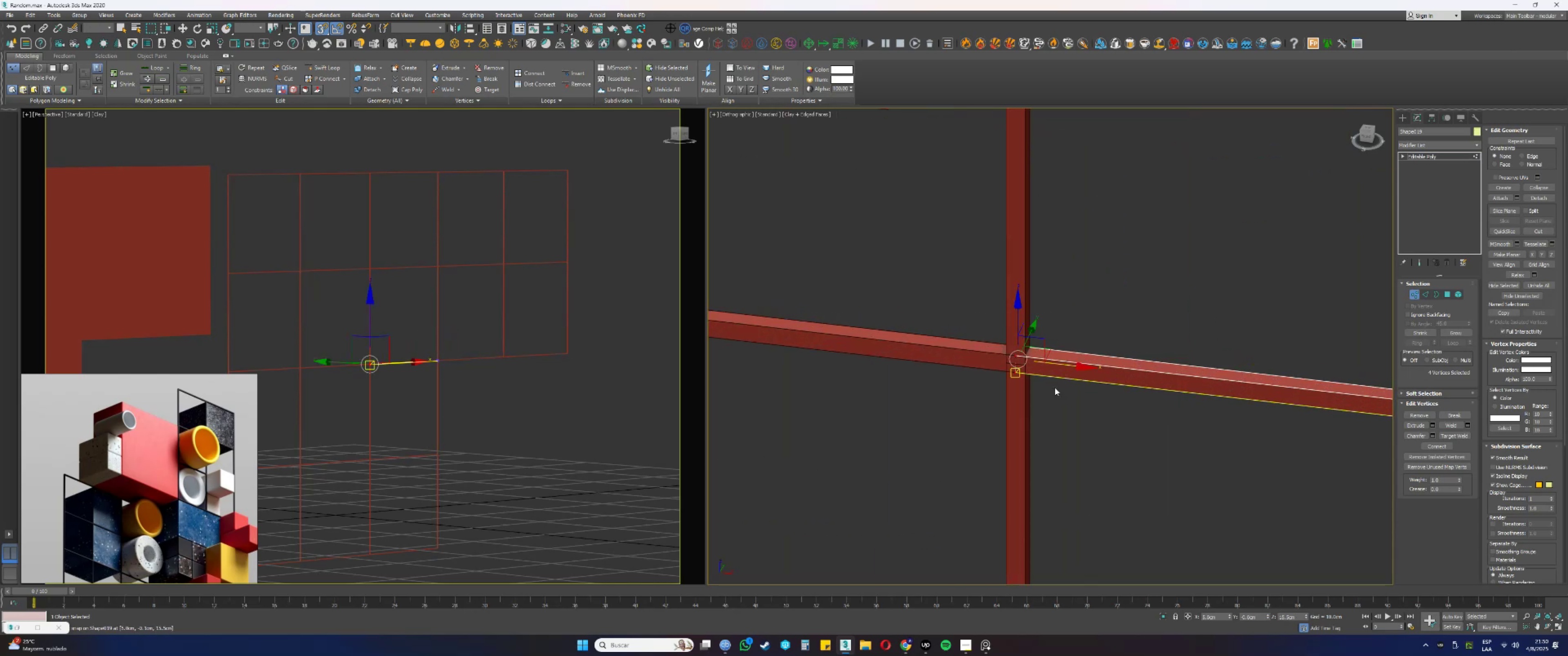 
scroll: coordinate [1028, 359], scroll_direction: up, amount: 2.0
 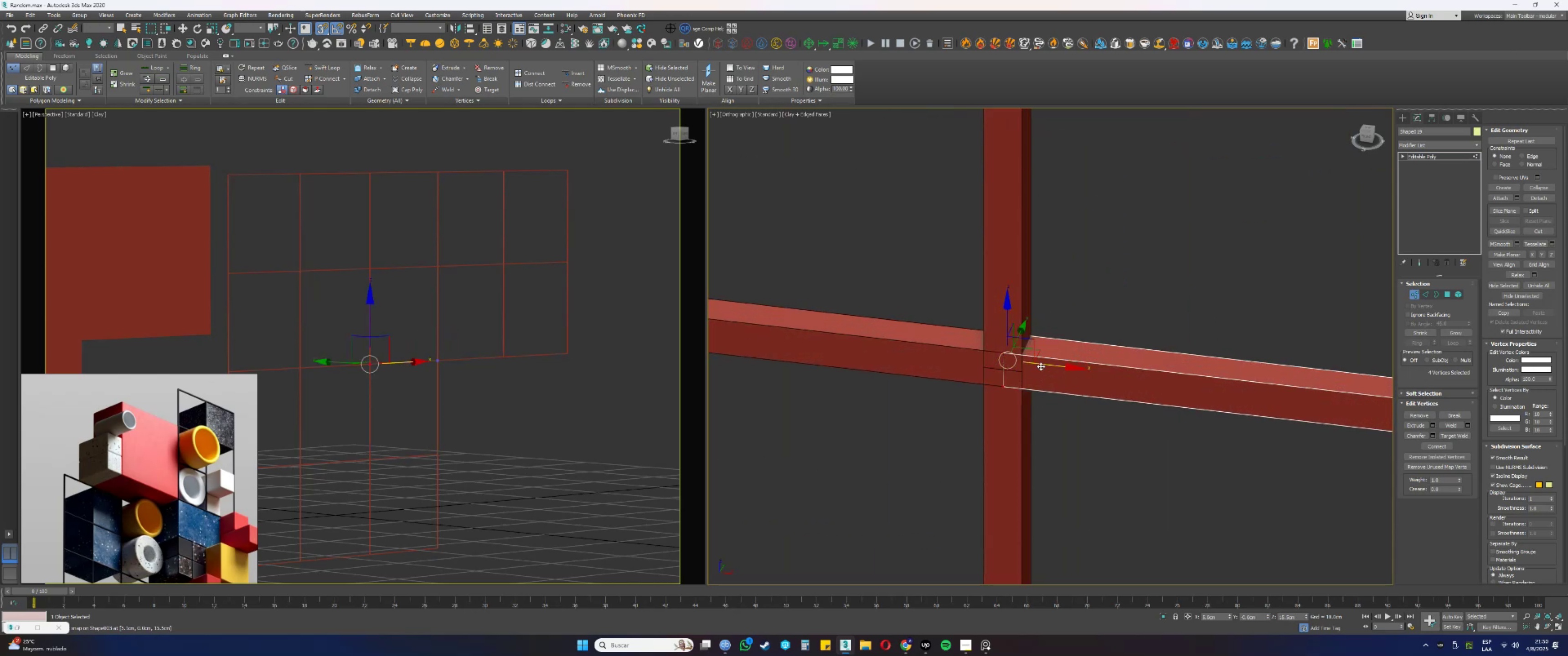 
left_click_drag(start_coordinate=[1047, 364], to_coordinate=[1036, 360])
 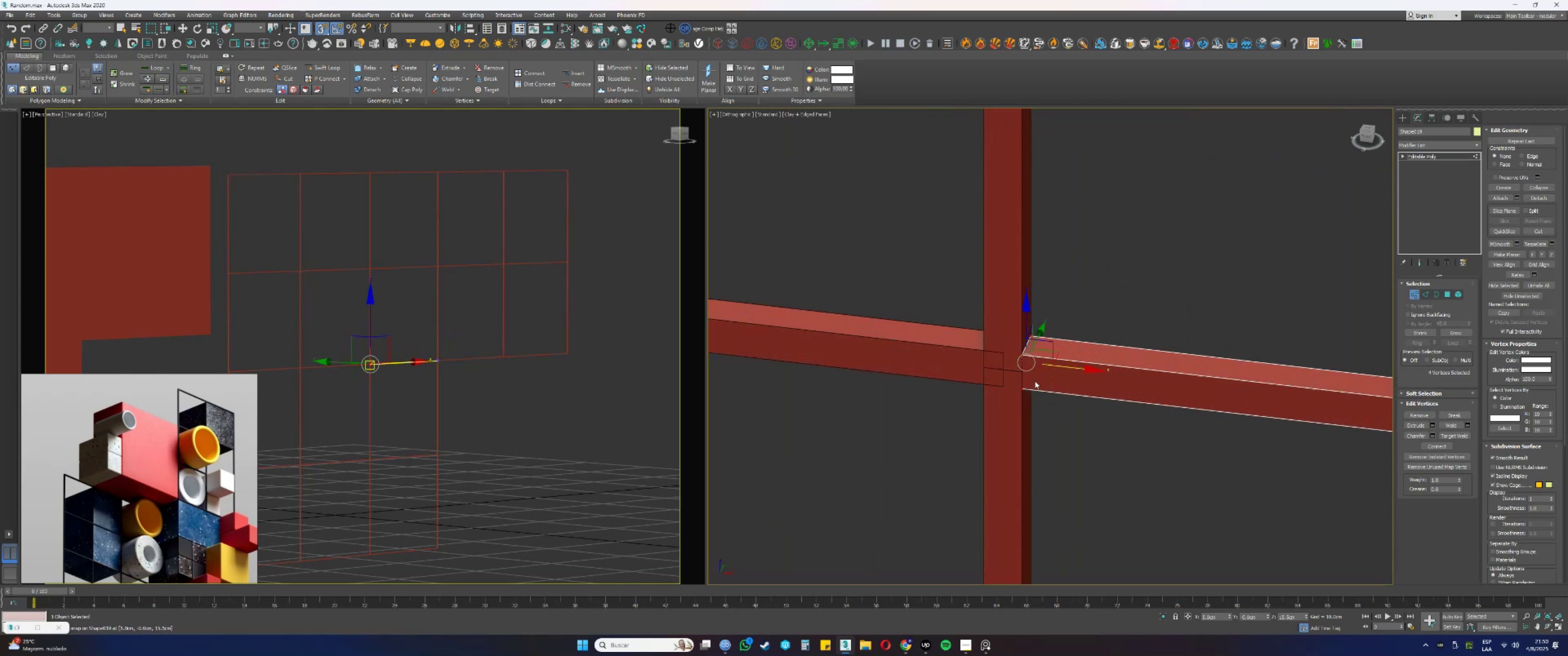 
key(1)
 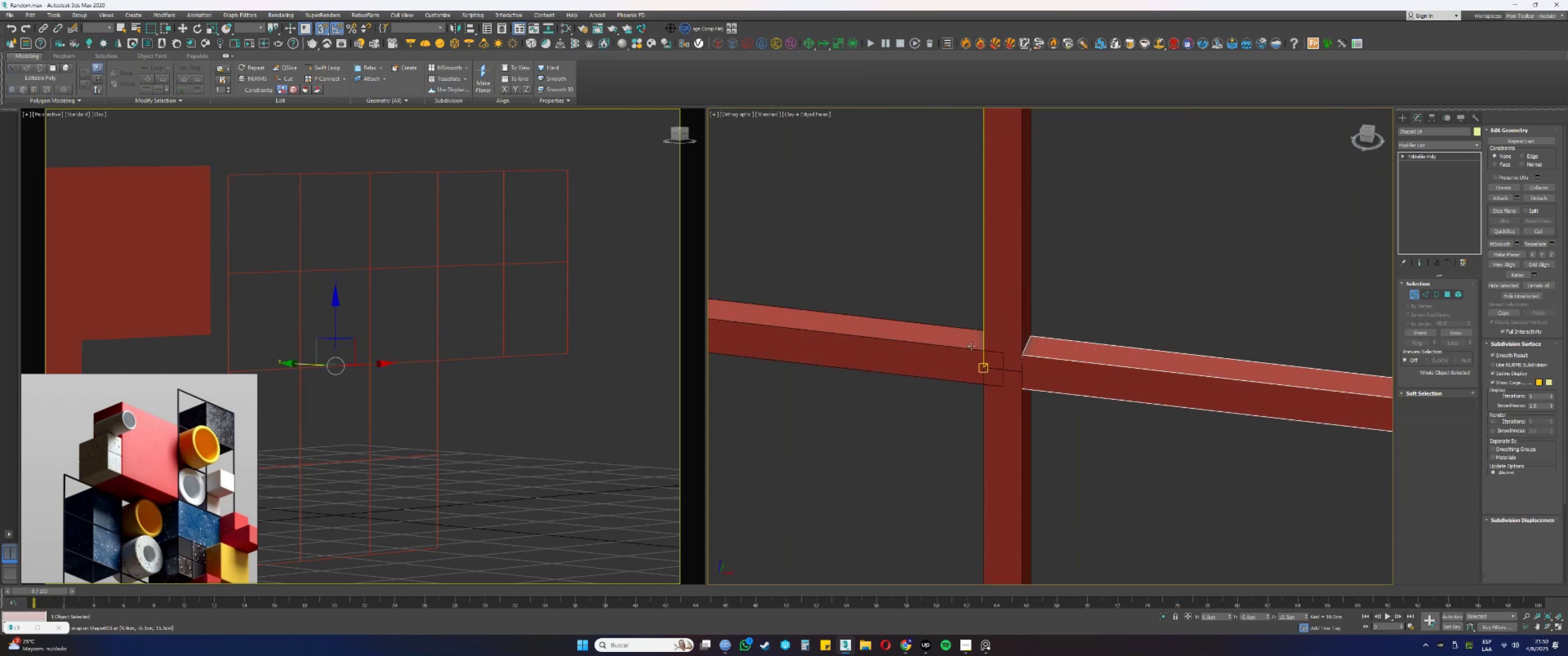 
left_click([960, 343])
 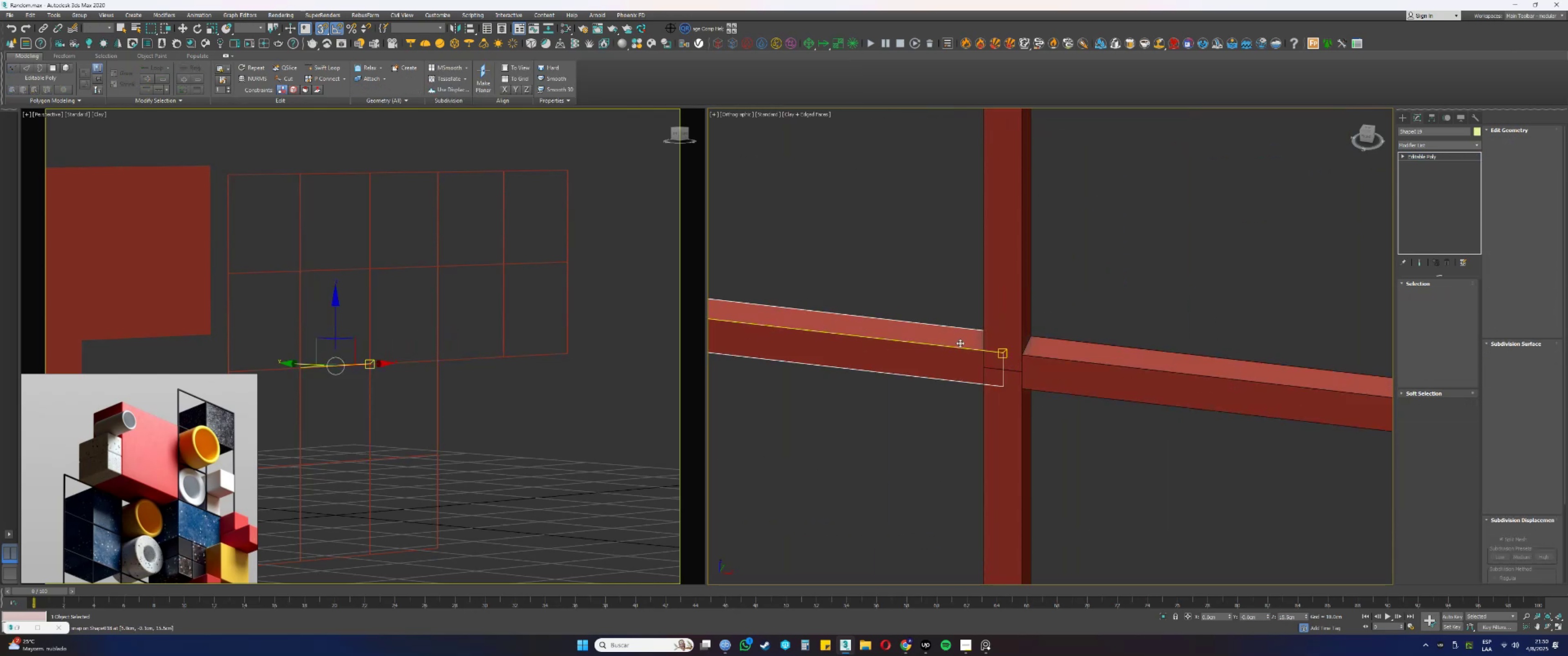 
key(1)
 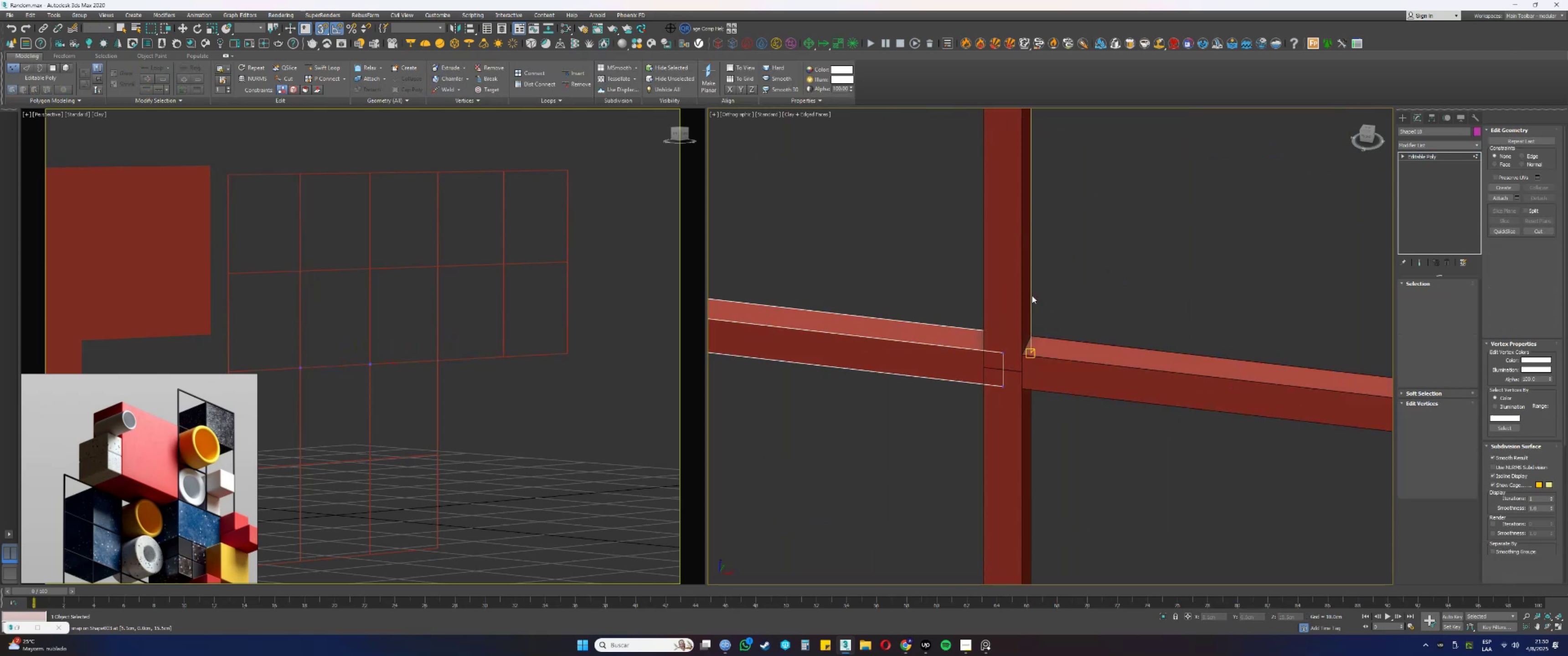 
left_click_drag(start_coordinate=[1042, 295], to_coordinate=[930, 436])
 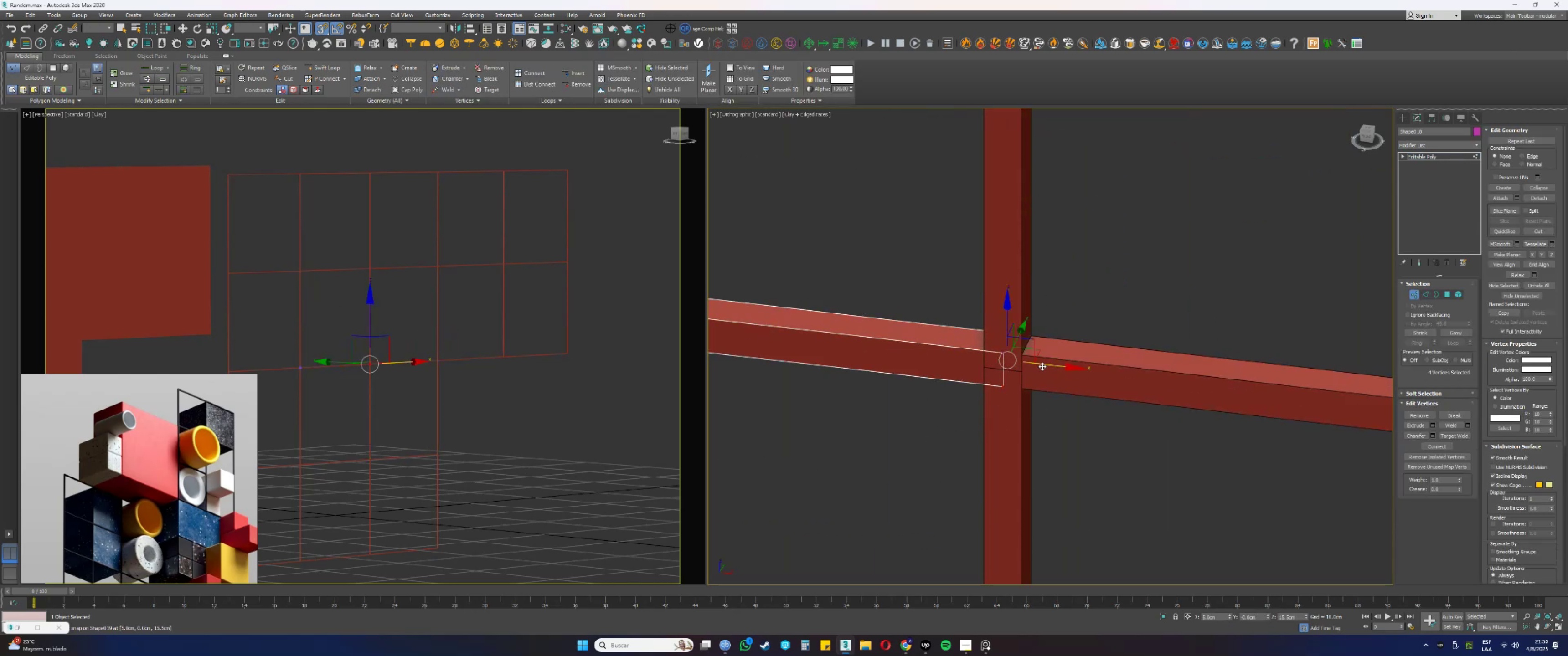 
left_click_drag(start_coordinate=[1042, 366], to_coordinate=[982, 370])
 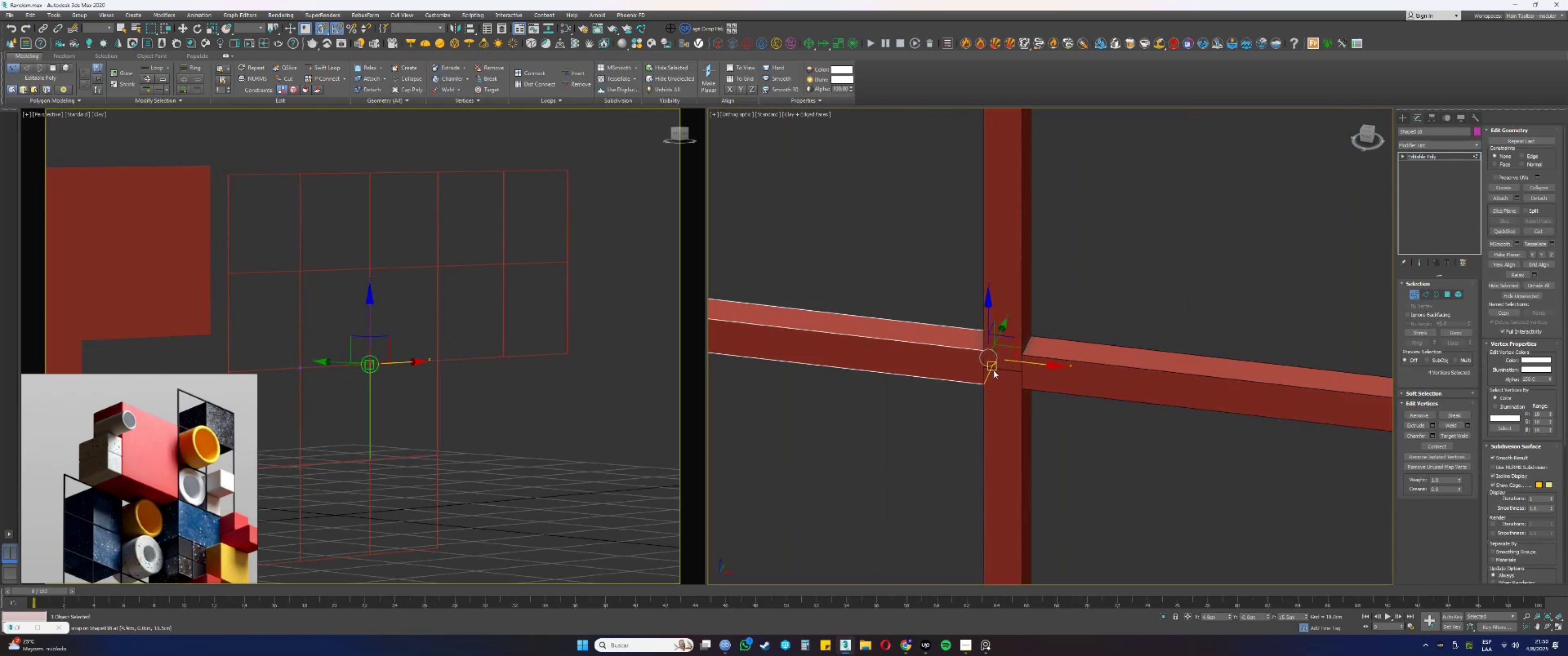 
scroll: coordinate [903, 349], scroll_direction: down, amount: 2.0
 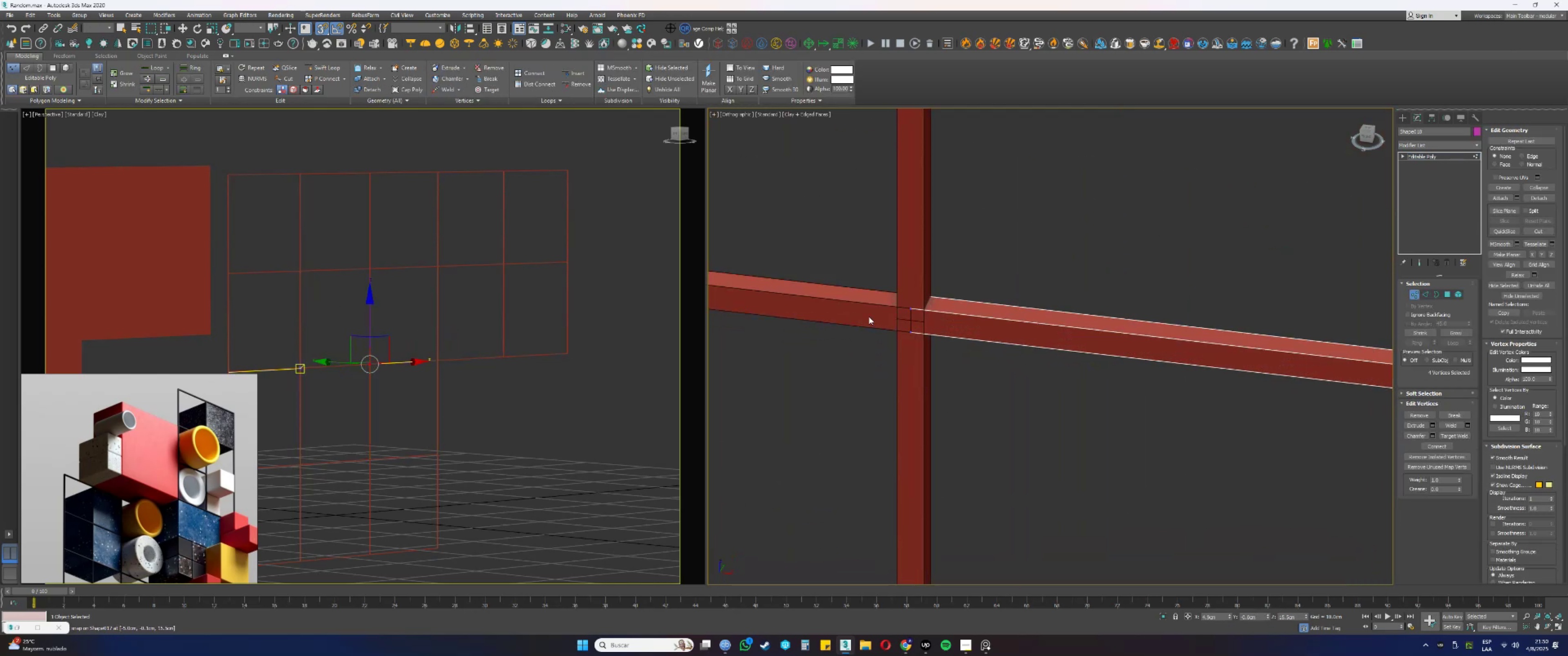 
left_click_drag(start_coordinate=[842, 254], to_coordinate=[998, 373])
 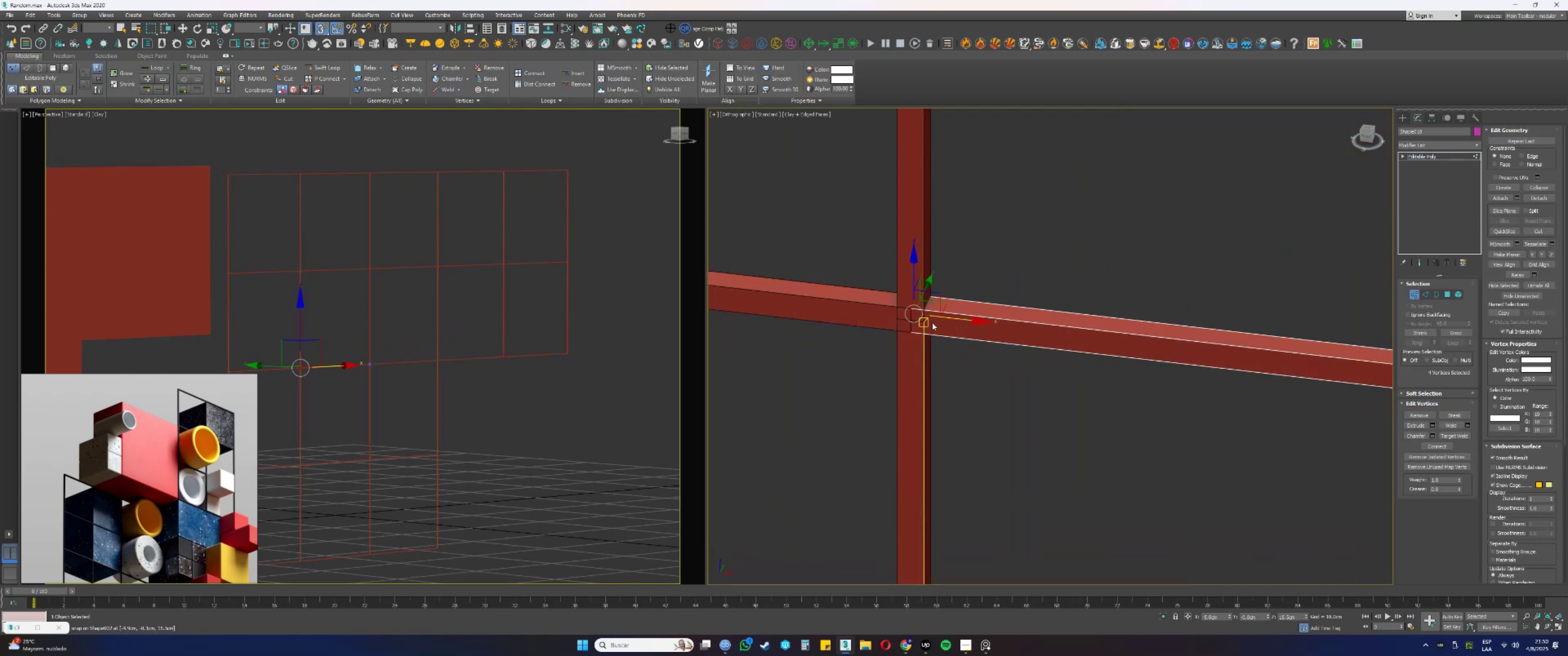 
scroll: coordinate [924, 306], scroll_direction: up, amount: 1.0
 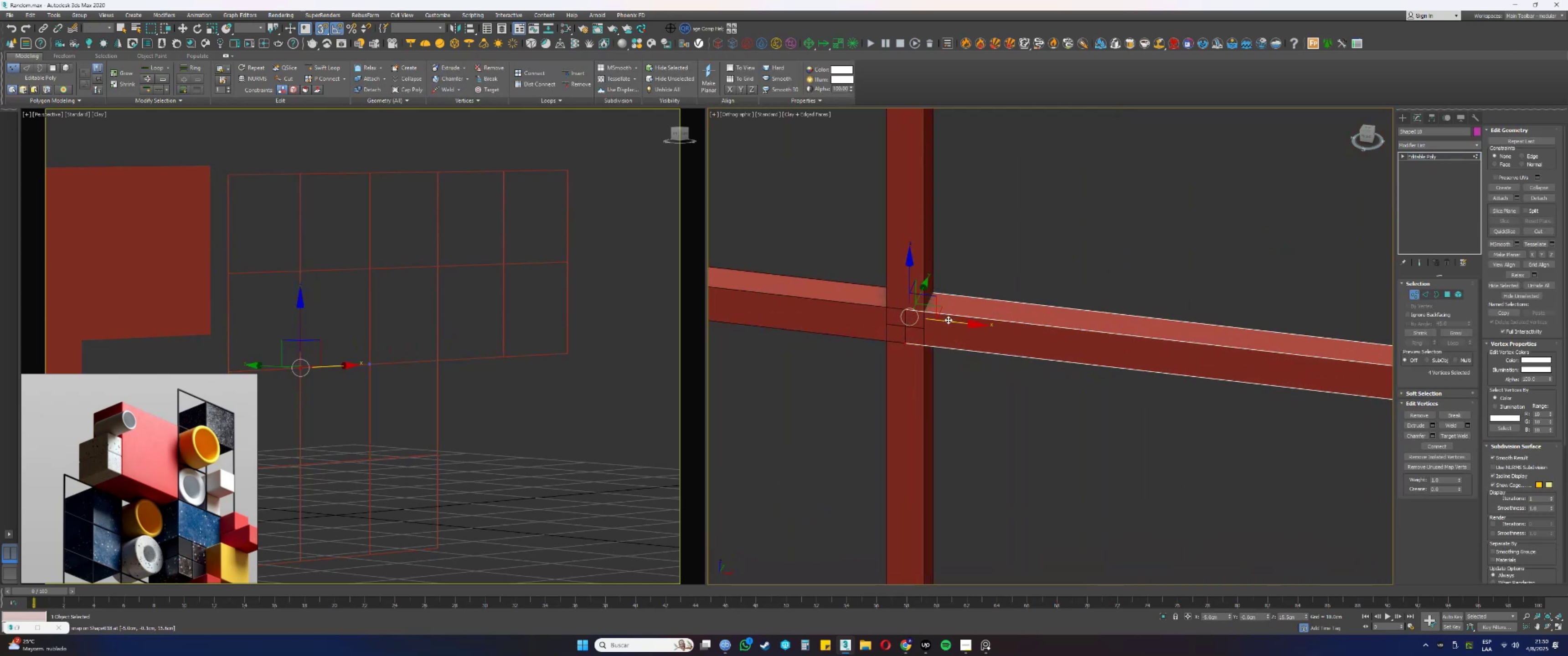 
left_click_drag(start_coordinate=[949, 320], to_coordinate=[928, 328])
 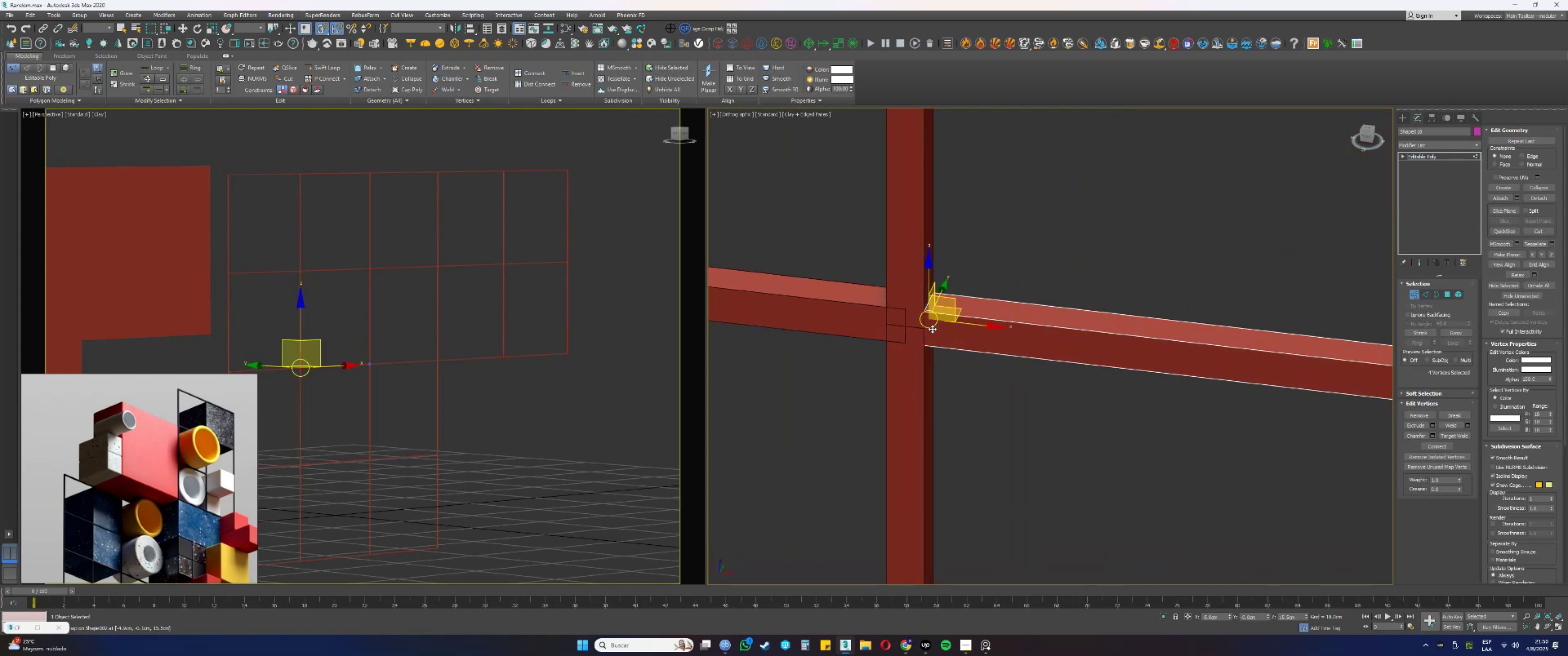 
scroll: coordinate [994, 344], scroll_direction: down, amount: 5.0
 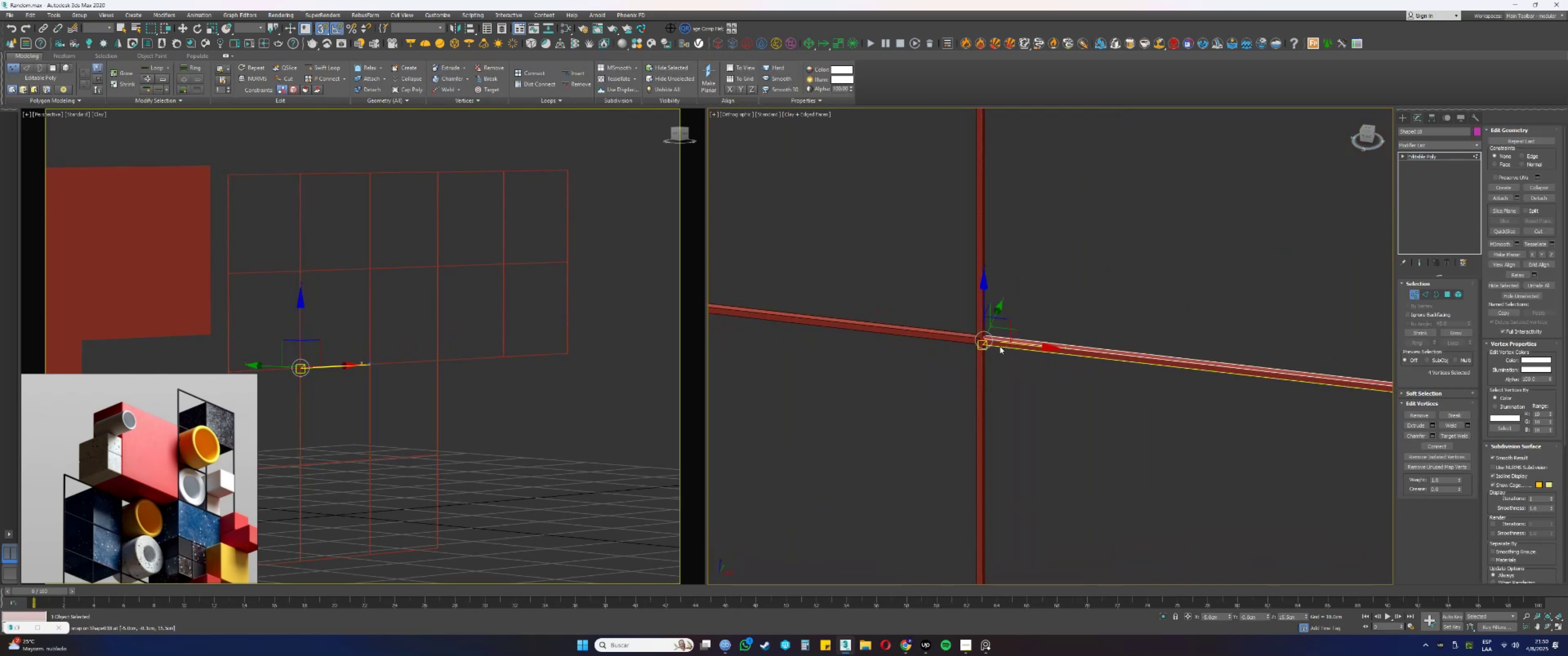 
key(1)
 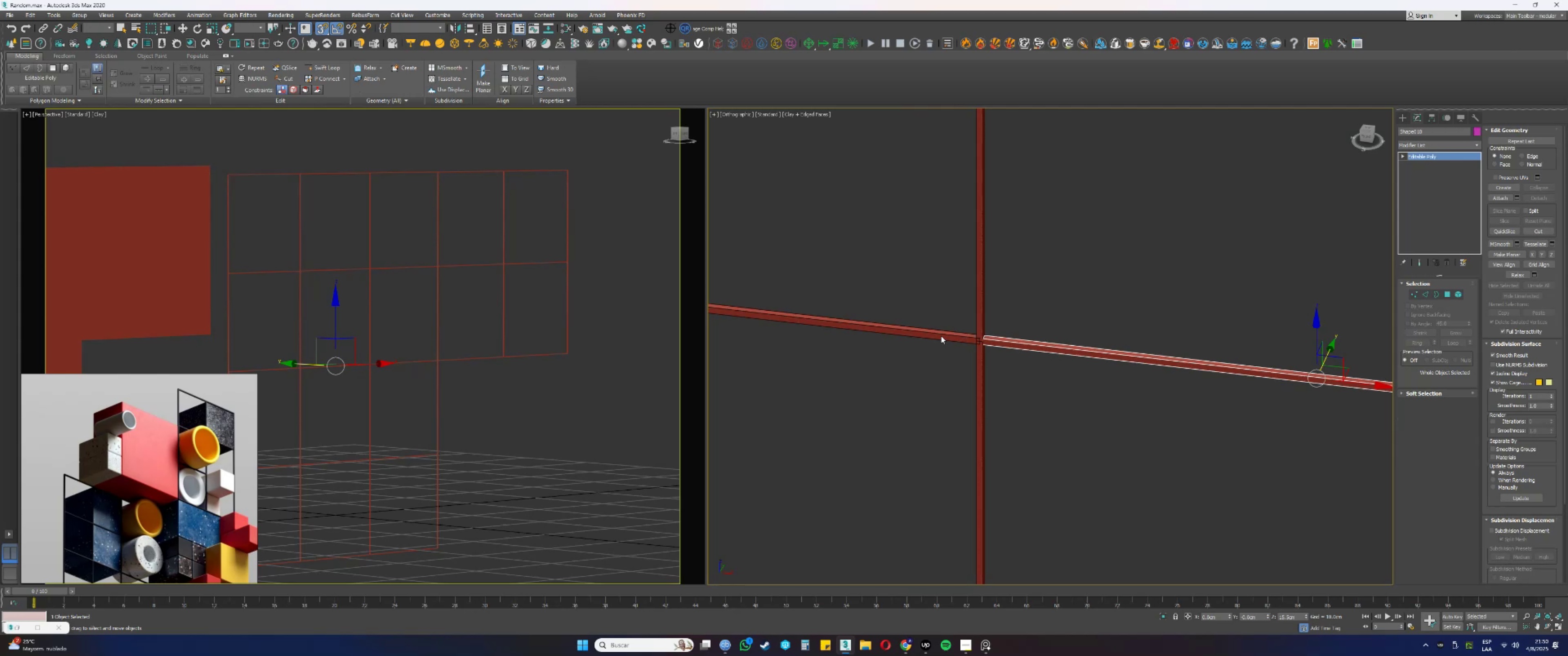 
left_click([941, 336])
 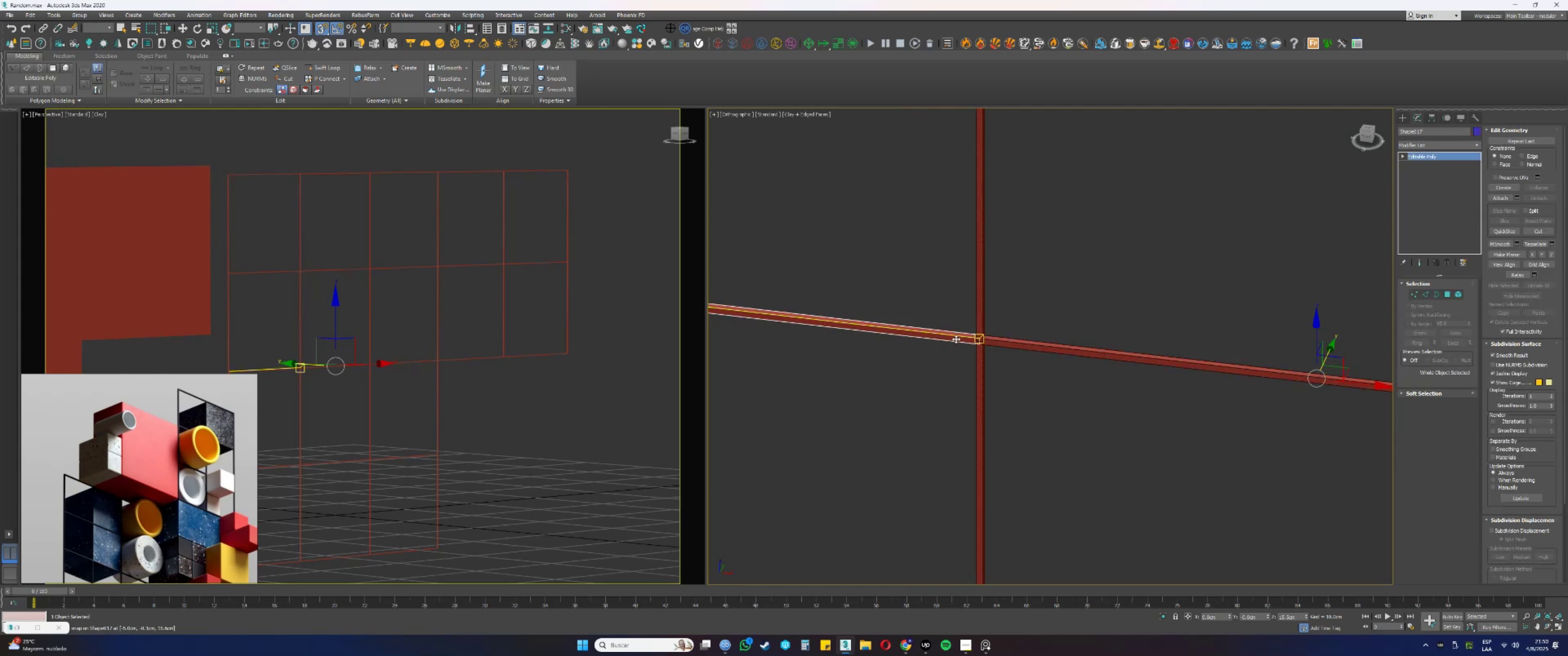 
scroll: coordinate [969, 339], scroll_direction: up, amount: 4.0
 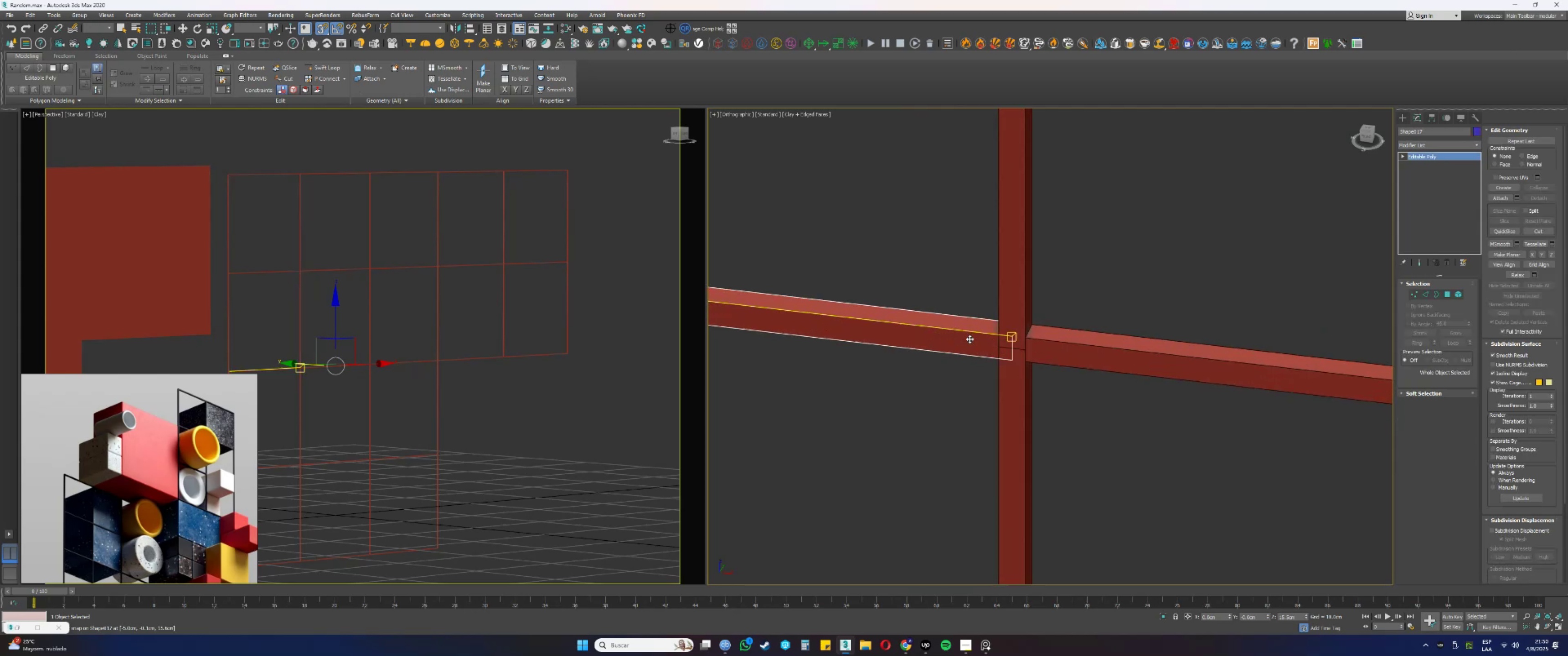 
key(1)
 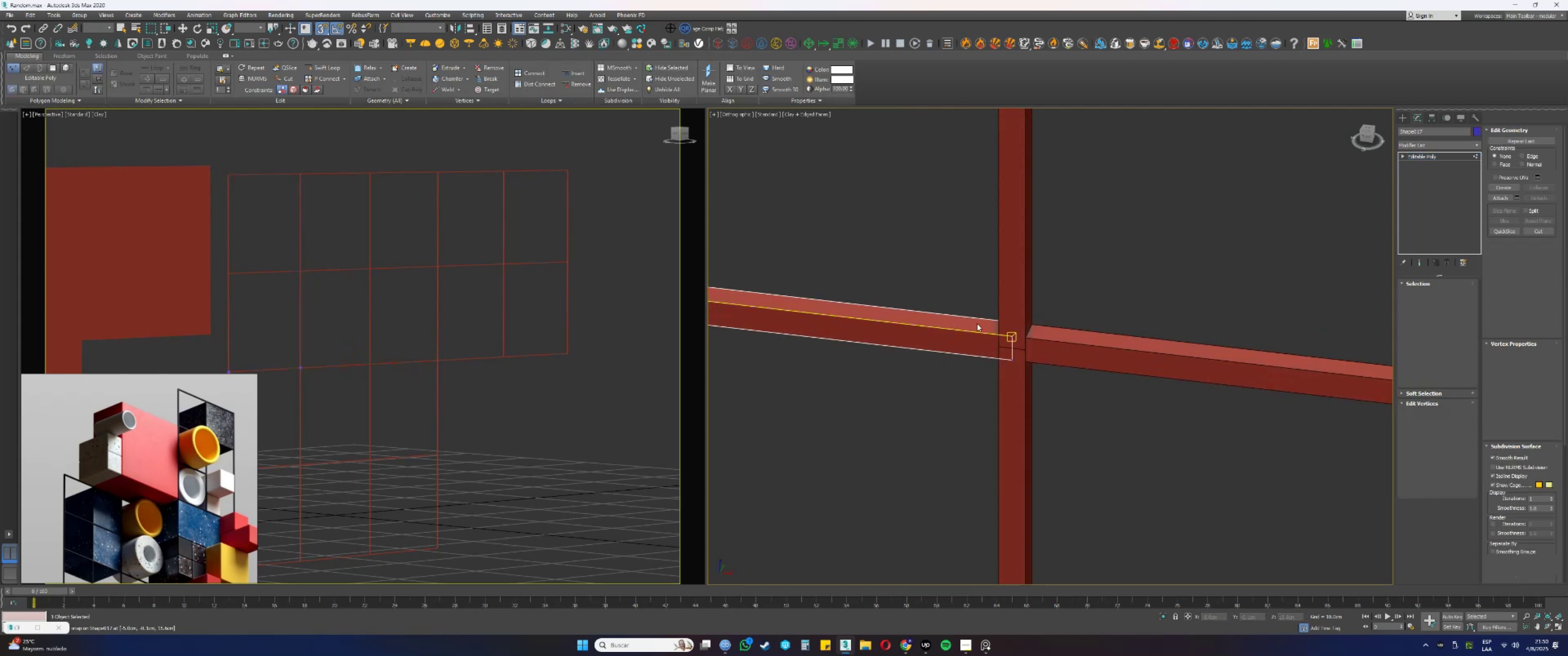 
left_click_drag(start_coordinate=[956, 293], to_coordinate=[1064, 396])
 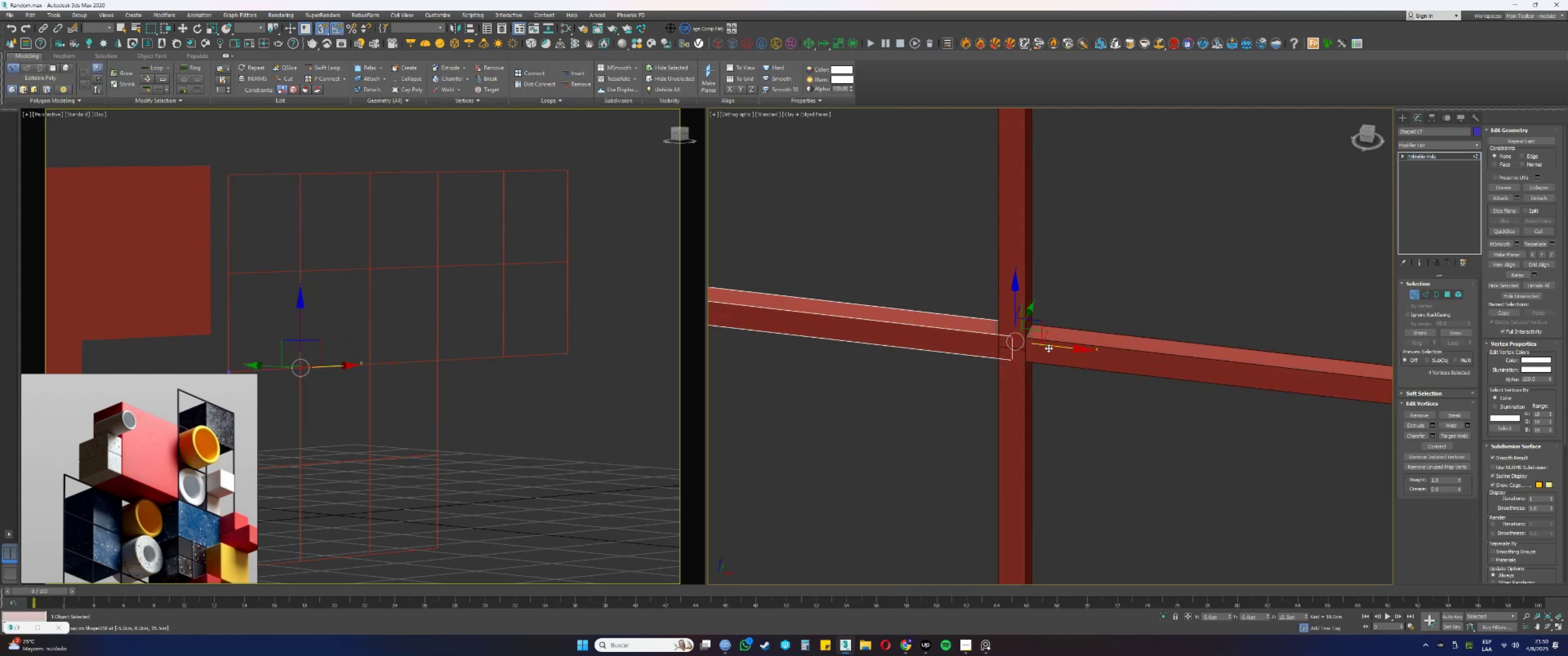 
left_click_drag(start_coordinate=[1049, 348], to_coordinate=[997, 350])
 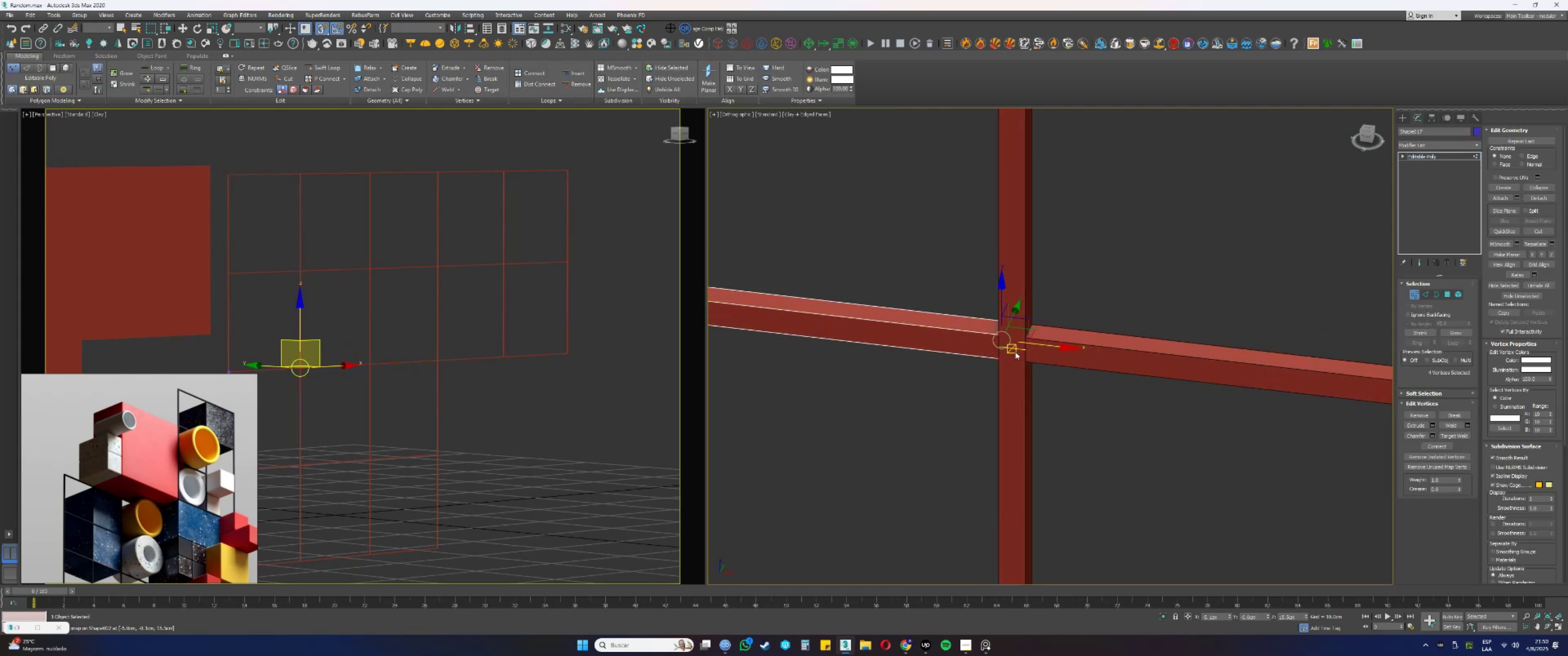 
scroll: coordinate [1012, 366], scroll_direction: down, amount: 4.0
 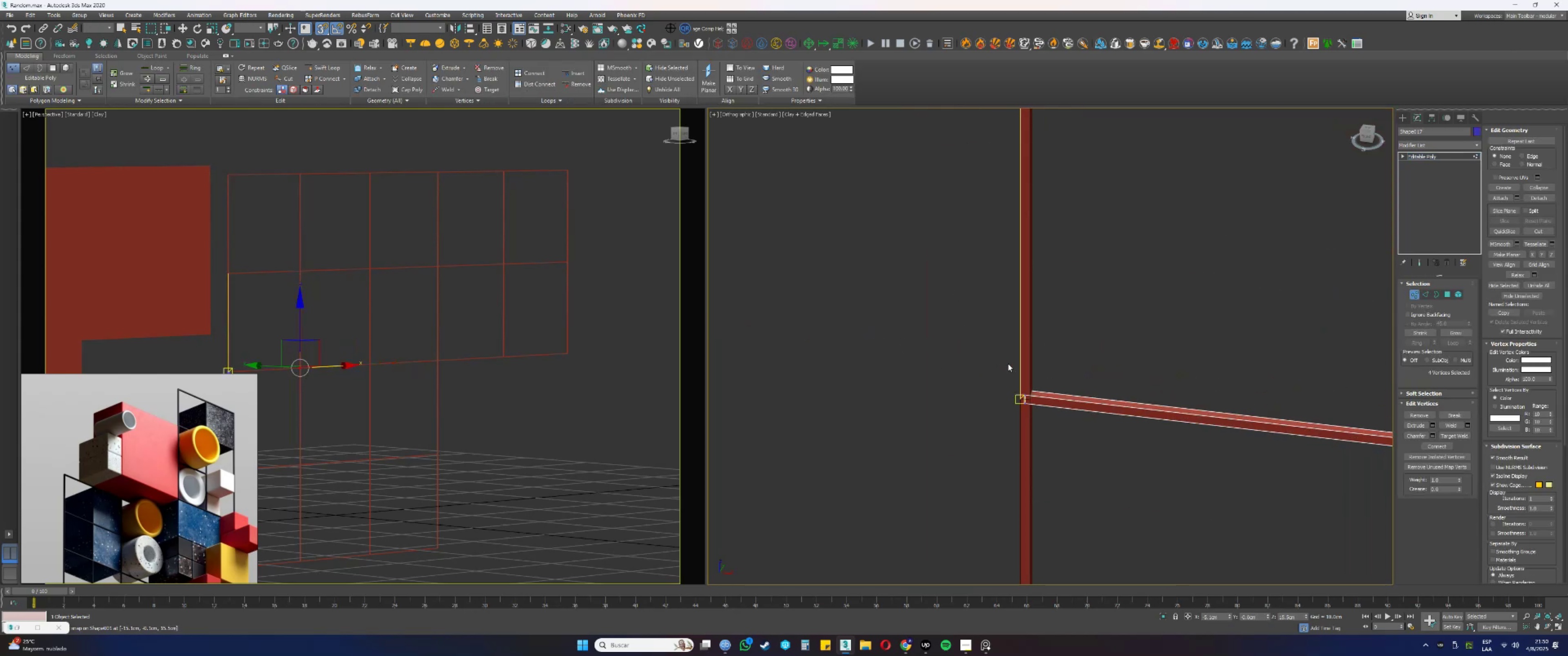 
left_click_drag(start_coordinate=[1004, 361], to_coordinate=[1090, 437])
 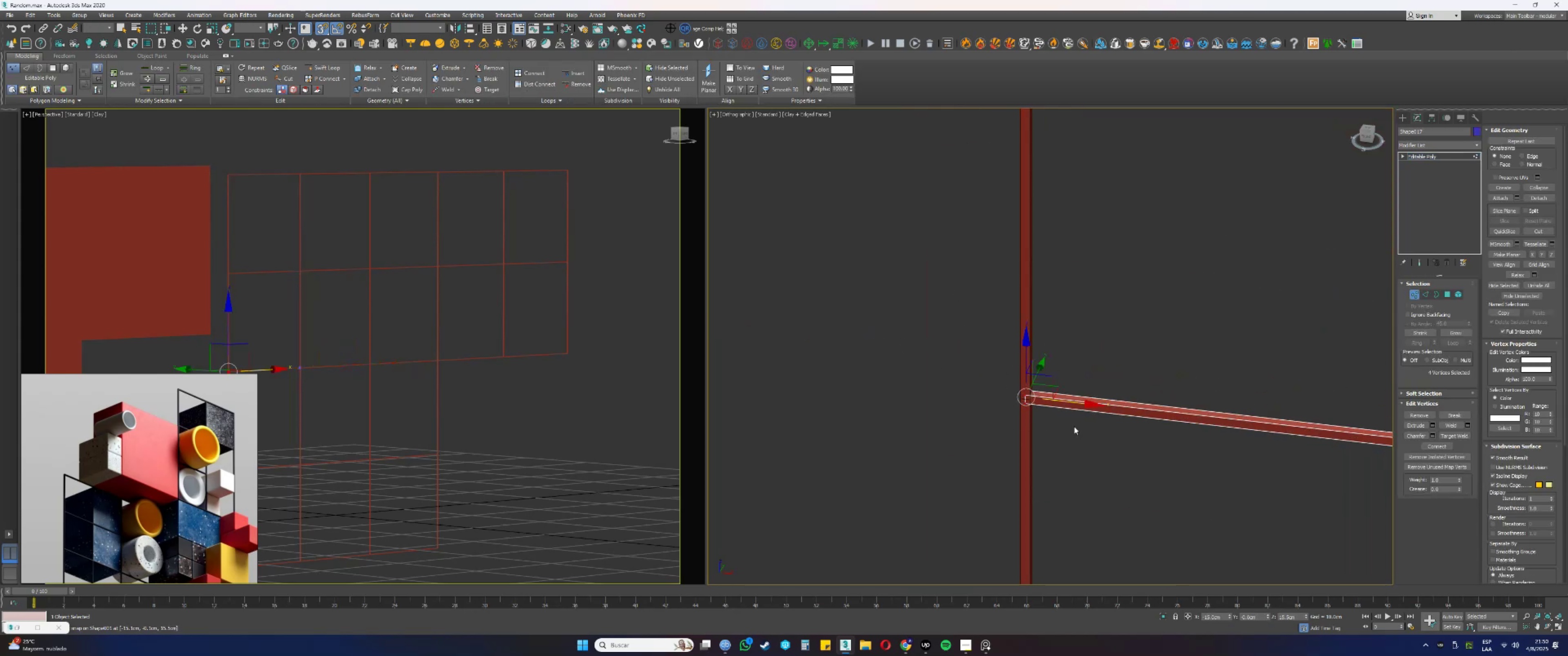 
scroll: coordinate [1042, 403], scroll_direction: up, amount: 4.0
 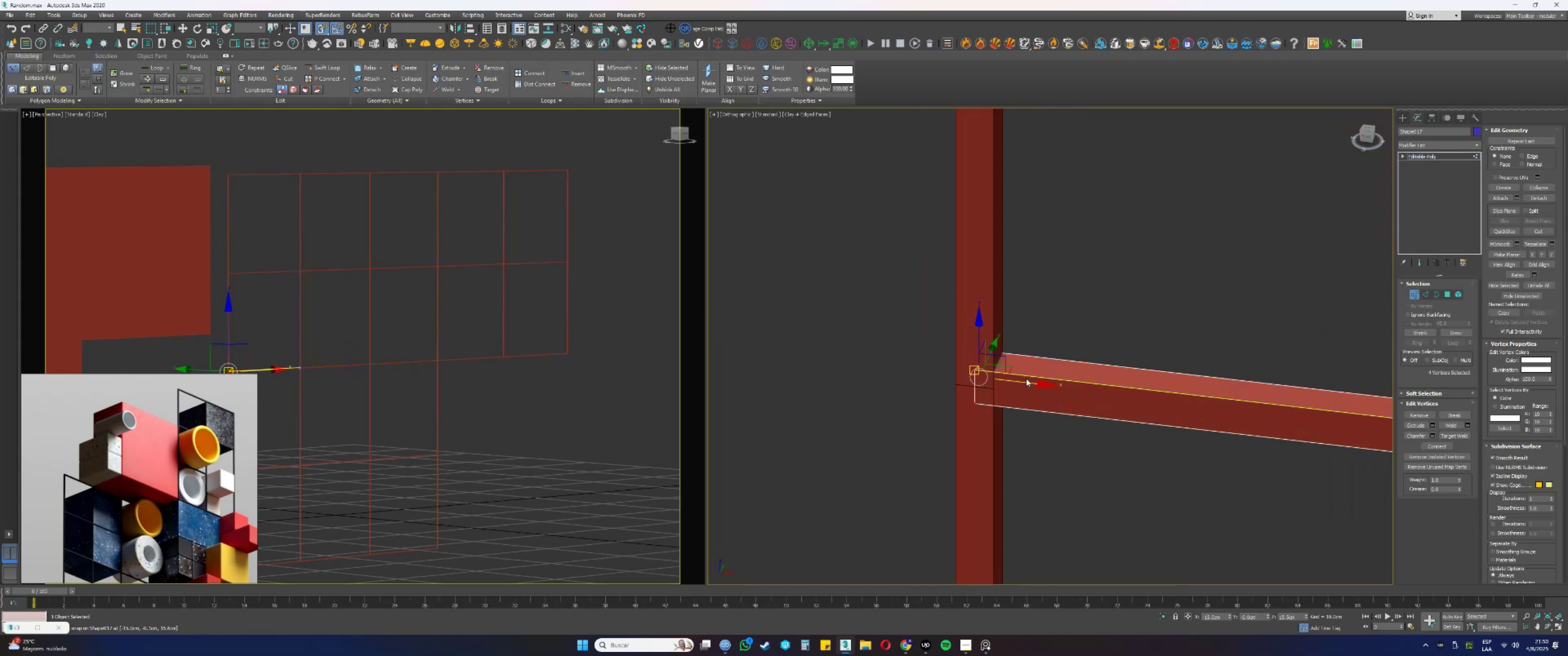 
left_click_drag(start_coordinate=[1021, 380], to_coordinate=[1003, 375])
 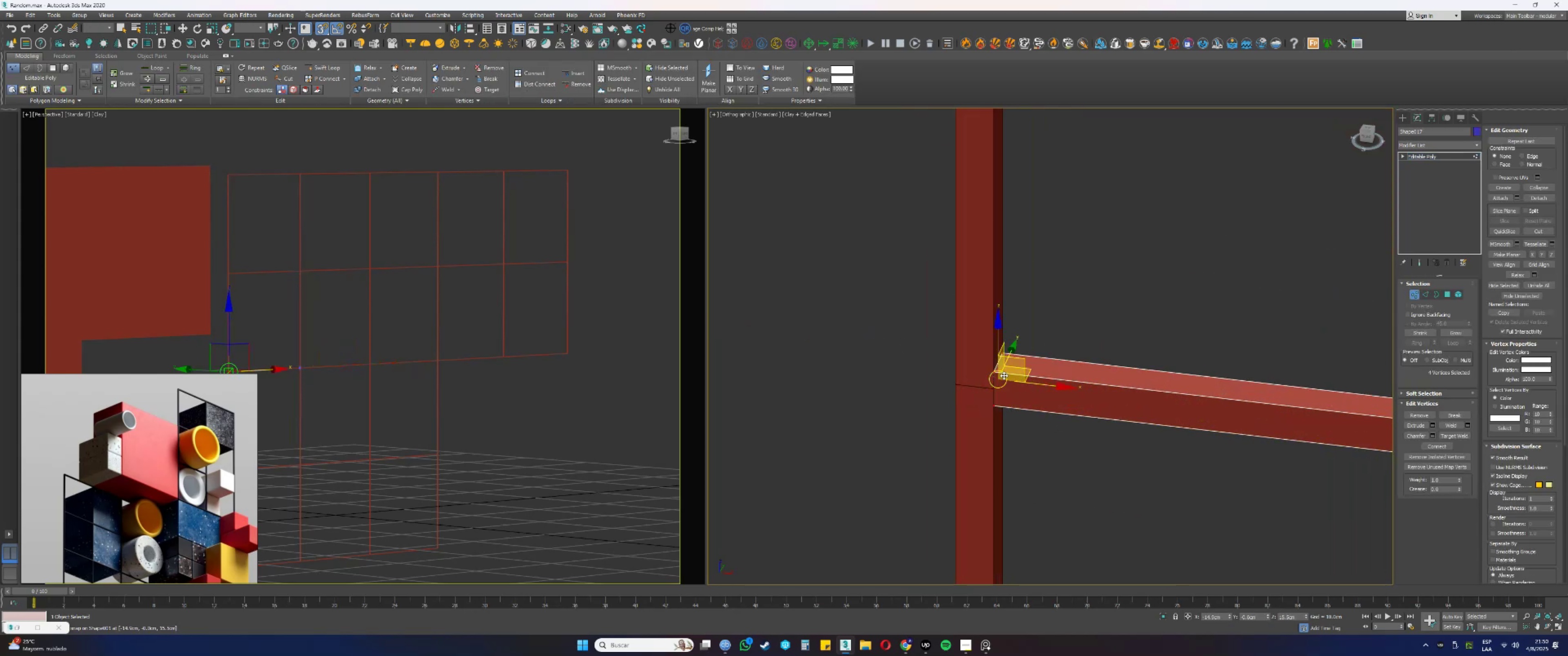 
scroll: coordinate [991, 391], scroll_direction: down, amount: 15.0
 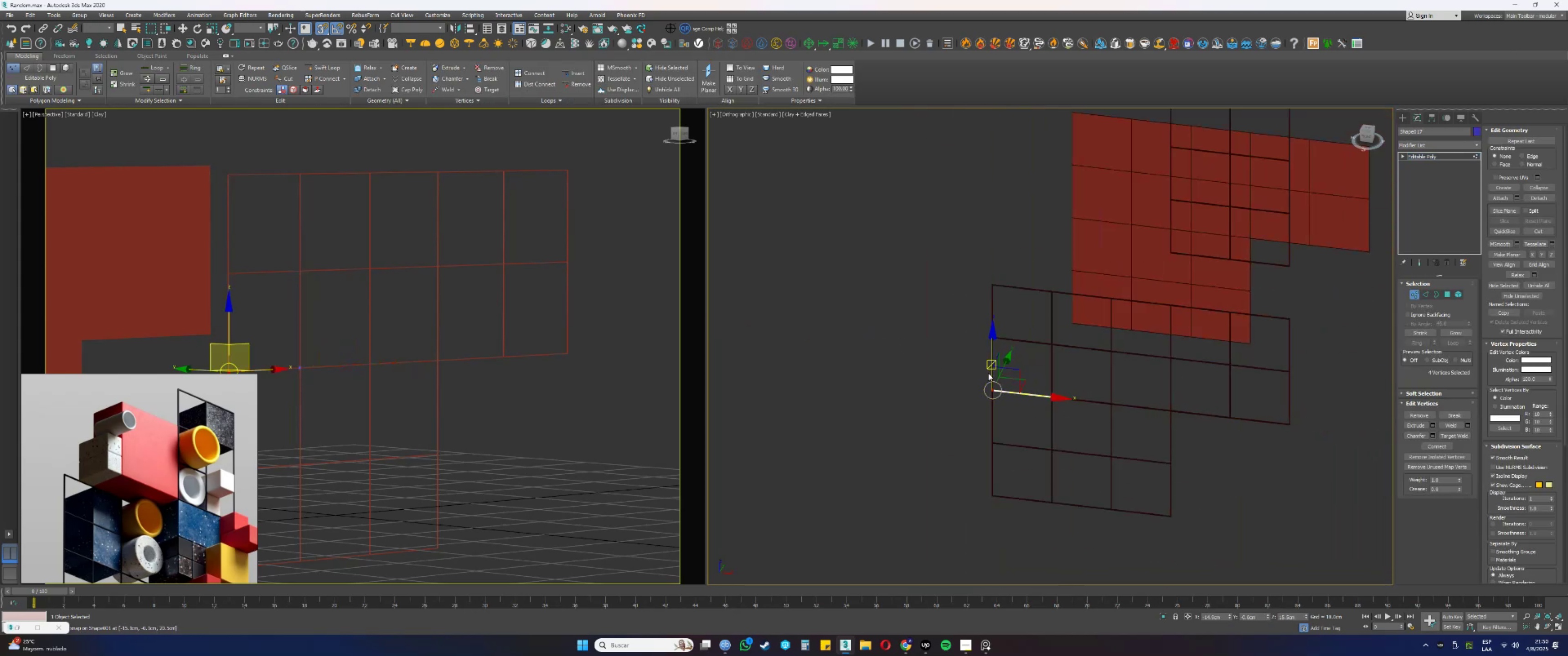 
key(1)
 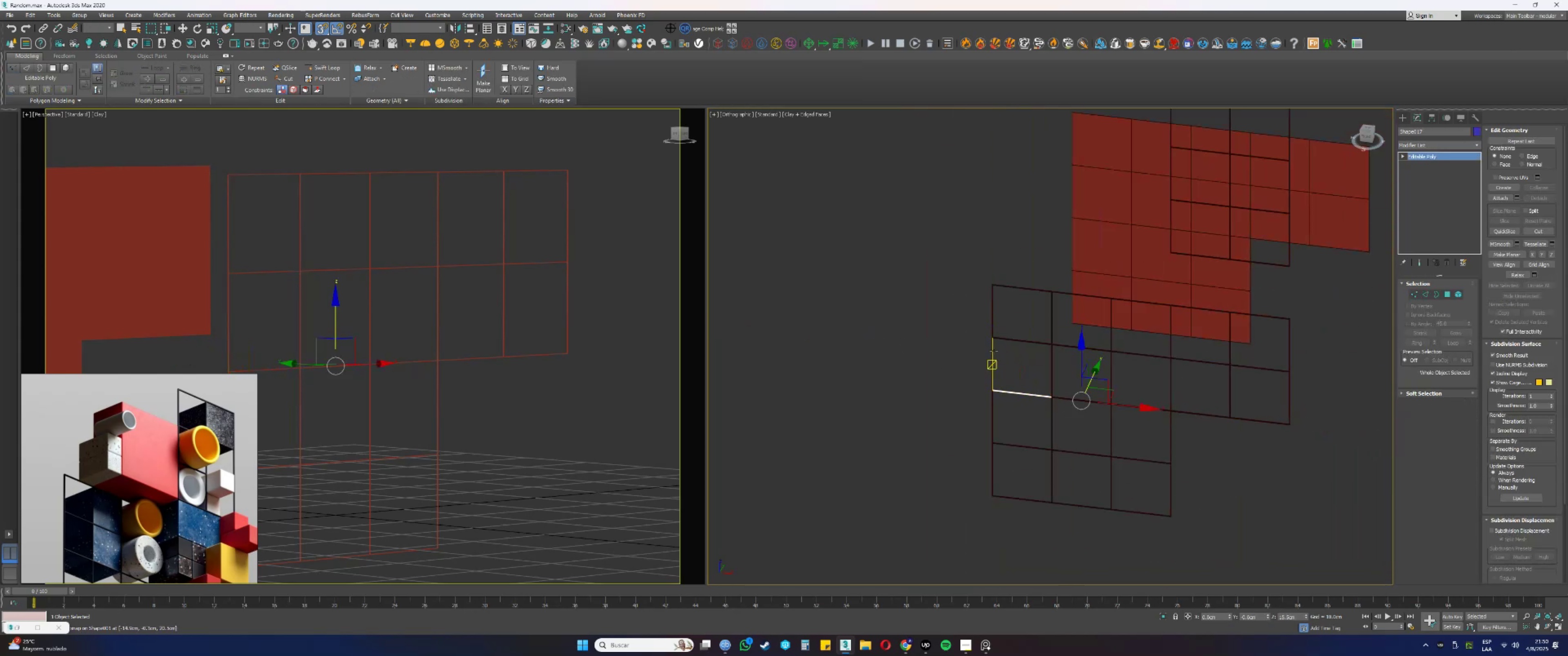 
scroll: coordinate [990, 341], scroll_direction: up, amount: 9.0
 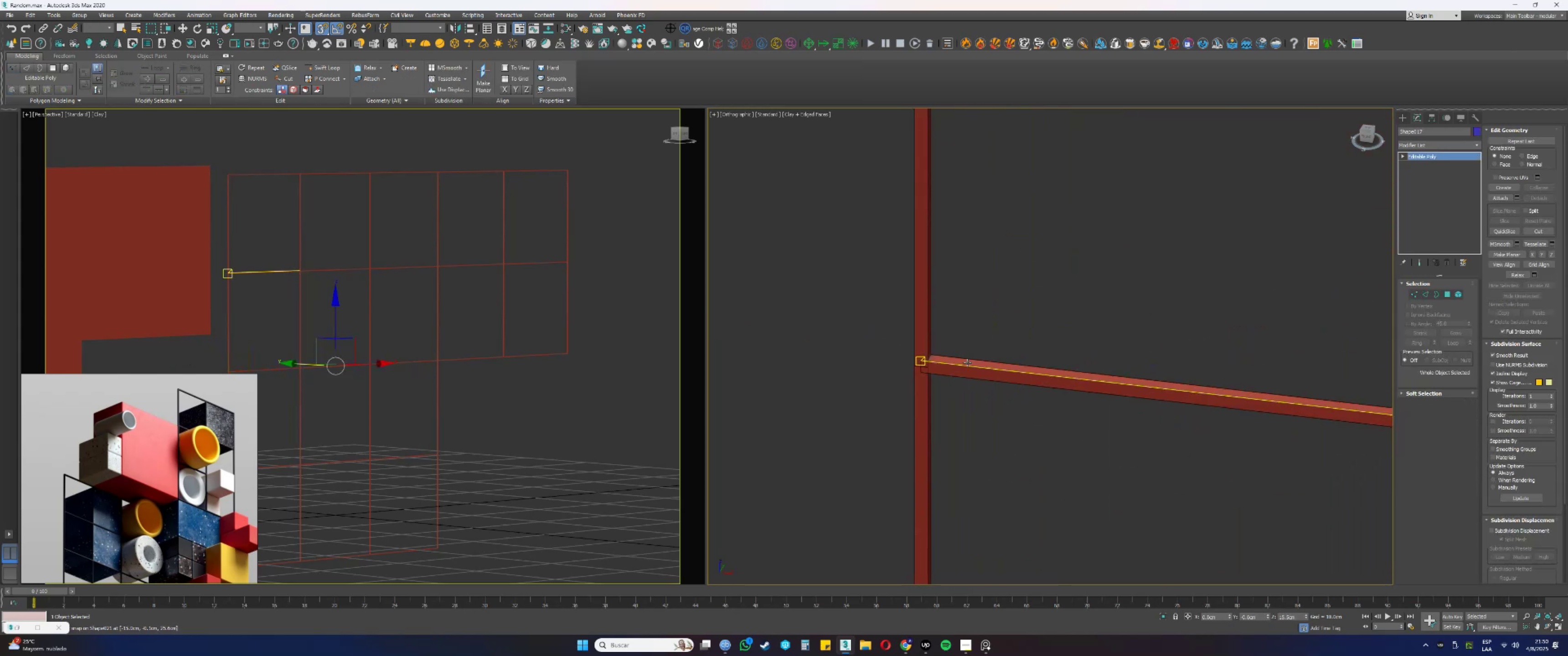 
left_click([965, 364])
 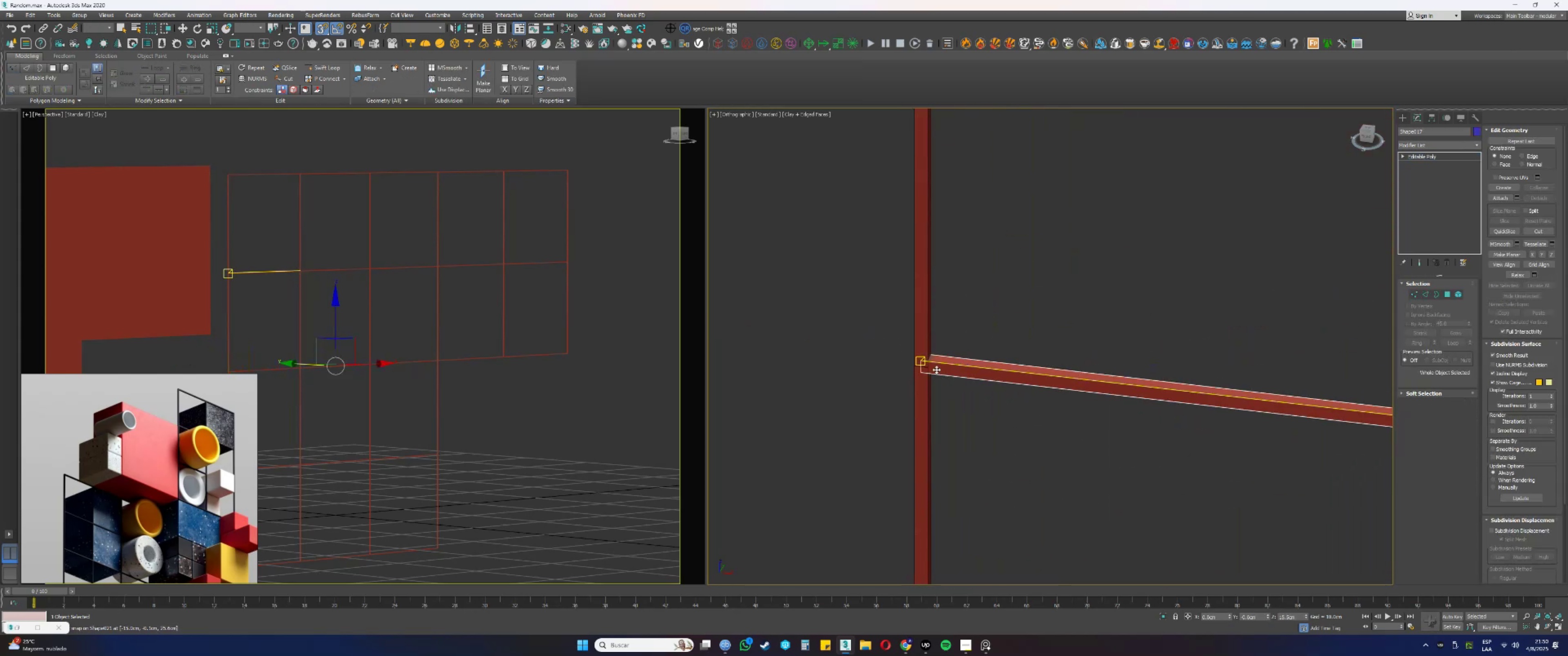 
scroll: coordinate [928, 371], scroll_direction: up, amount: 4.0
 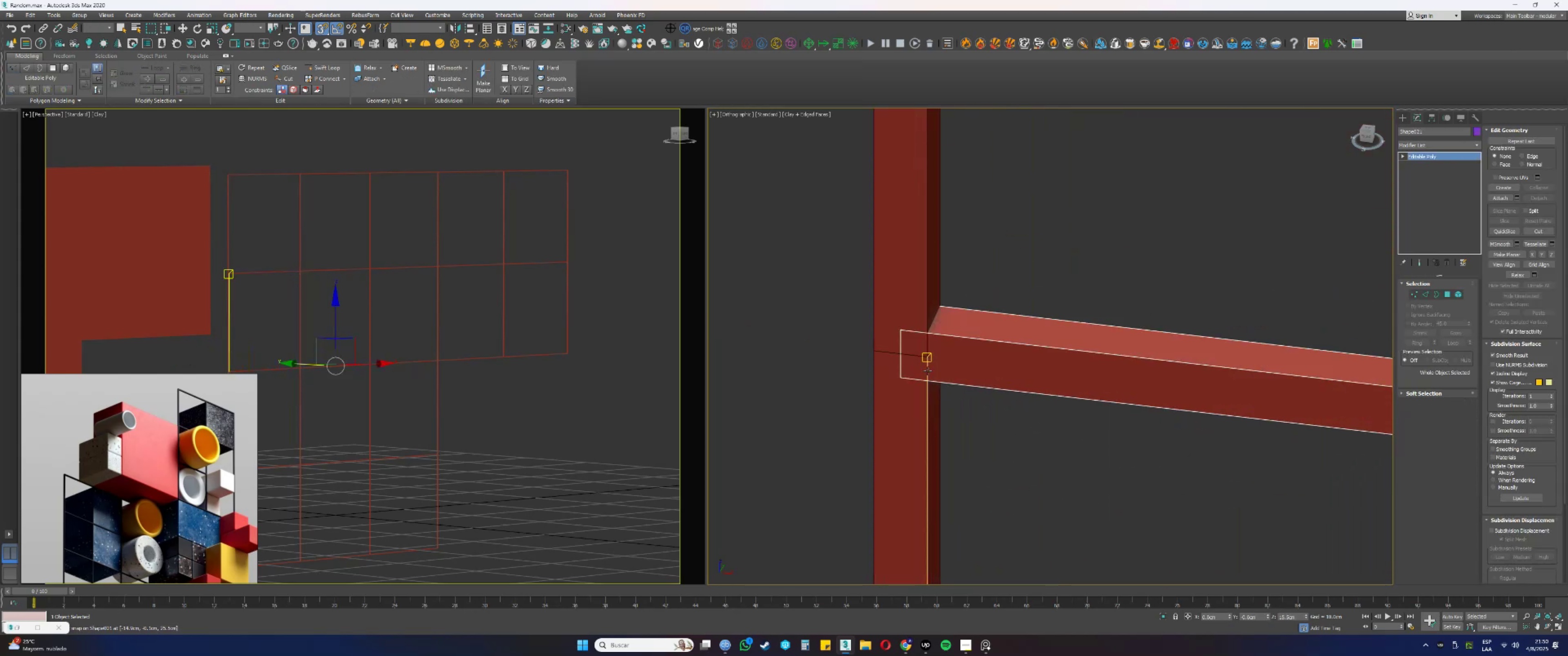 
key(1)
 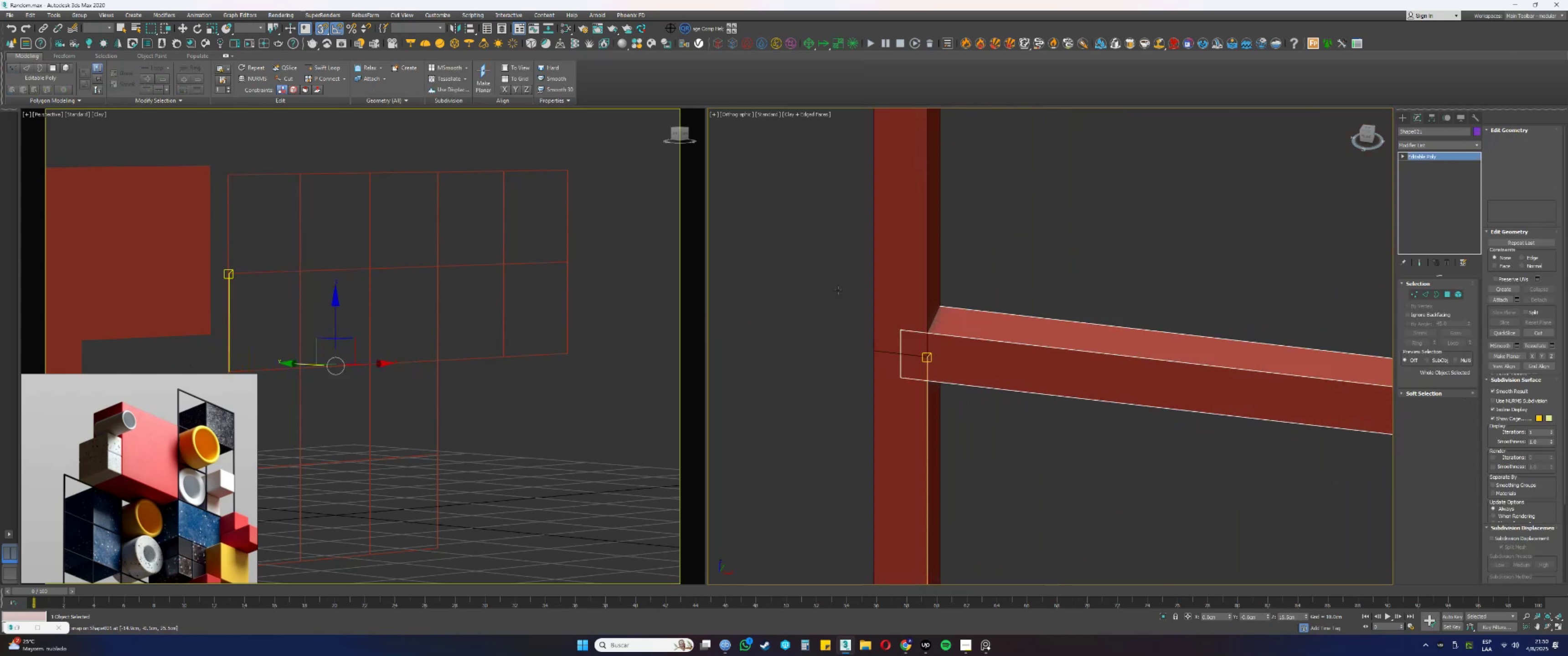 
left_click_drag(start_coordinate=[815, 253], to_coordinate=[1031, 415])
 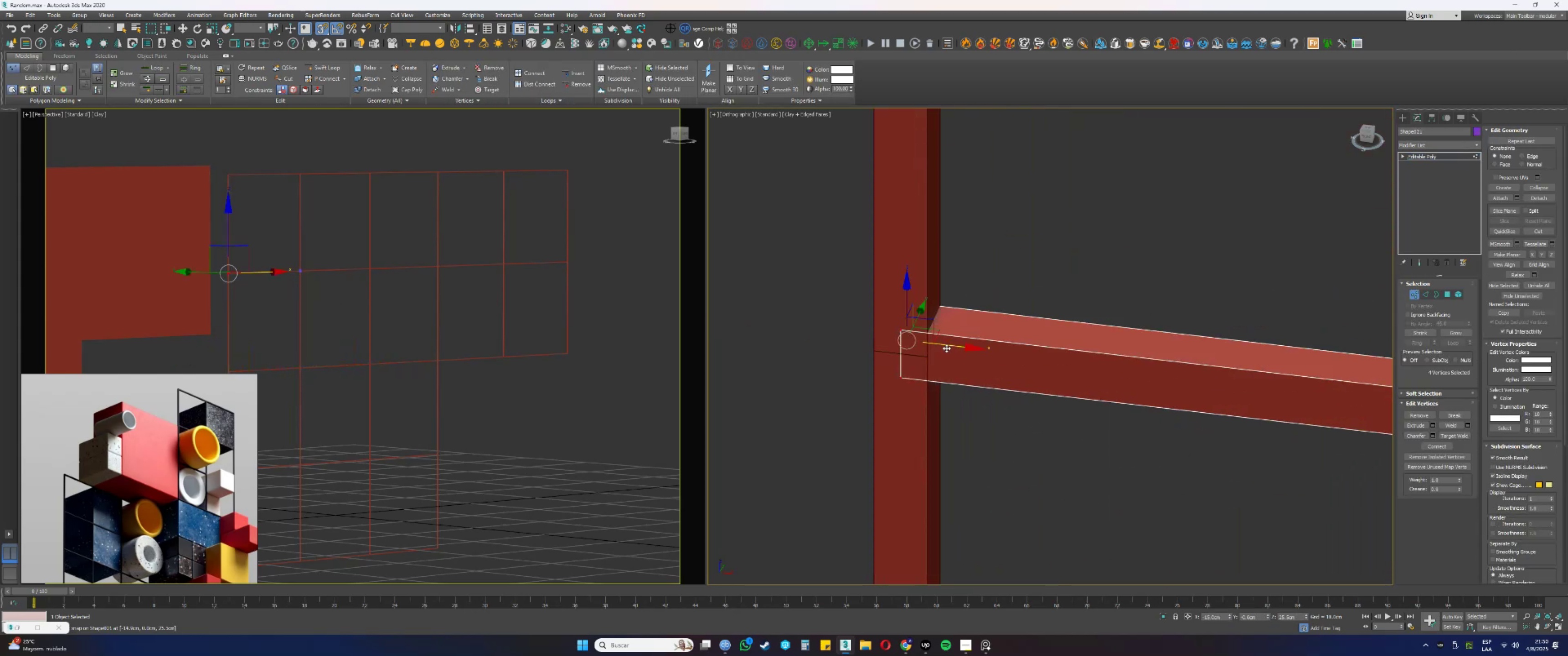 
left_click_drag(start_coordinate=[944, 347], to_coordinate=[931, 349])
 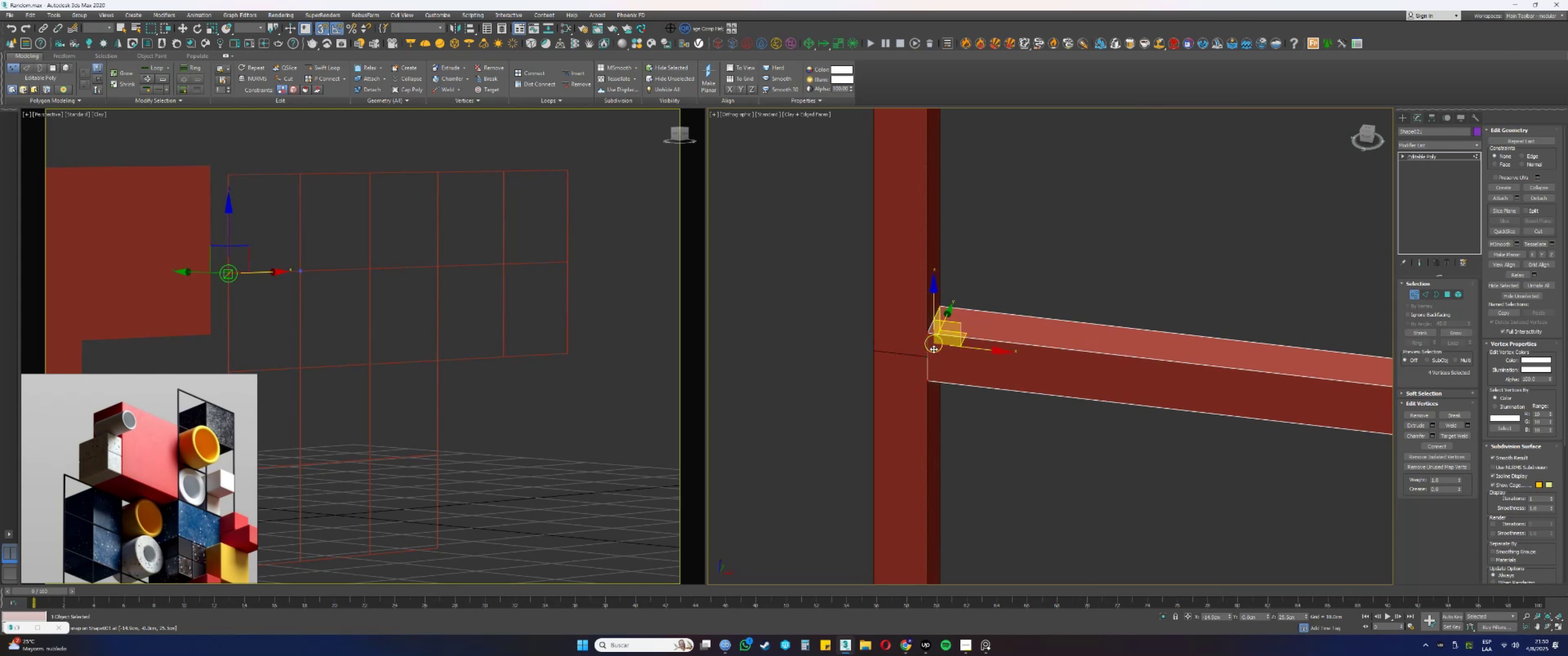 
scroll: coordinate [869, 347], scroll_direction: down, amount: 10.0
 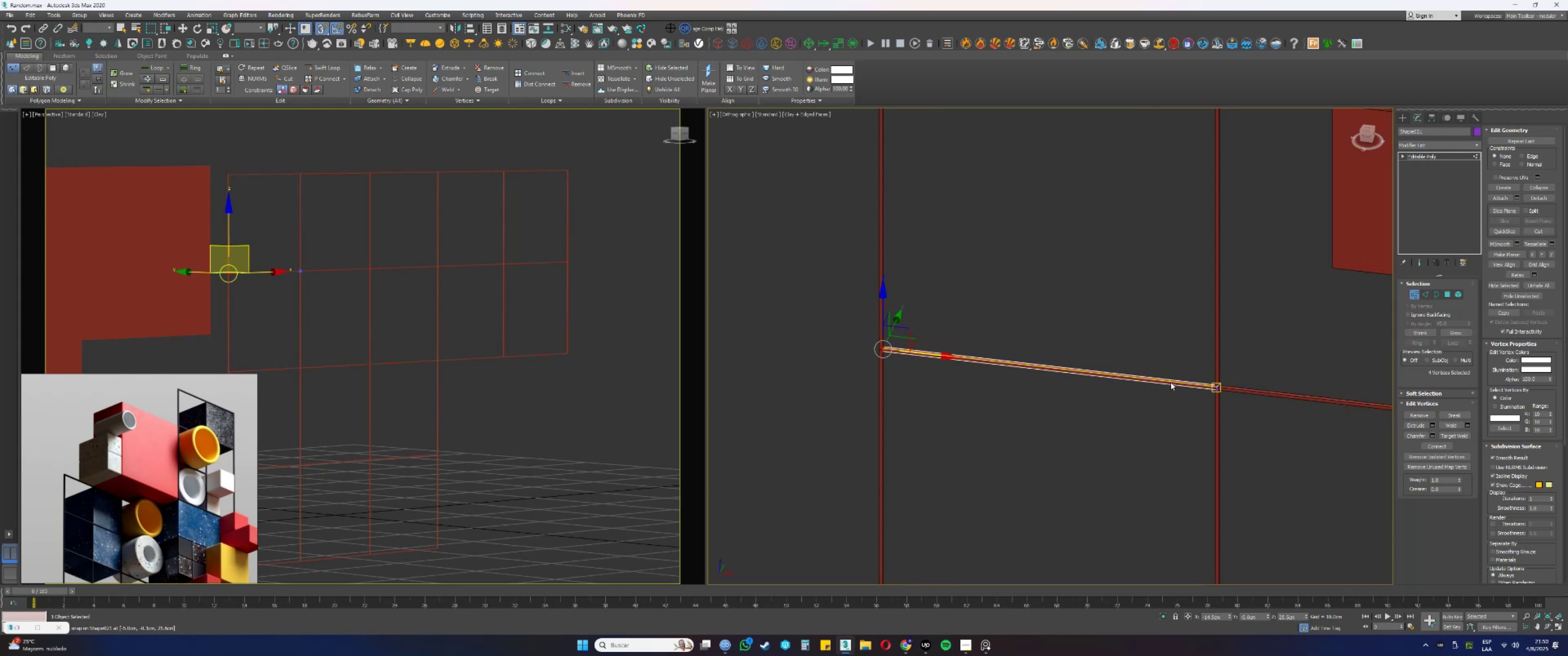 
left_click_drag(start_coordinate=[1278, 366], to_coordinate=[1169, 431])
 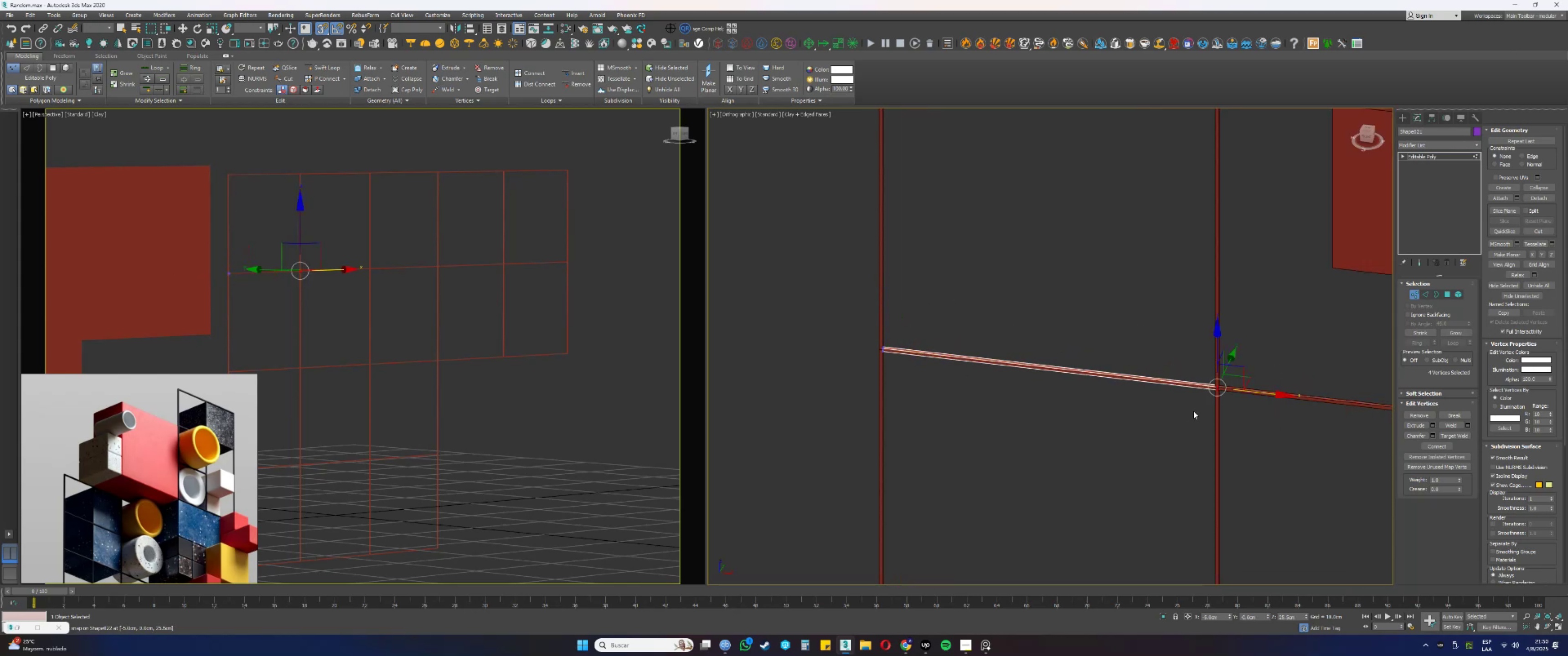 
scroll: coordinate [1207, 370], scroll_direction: up, amount: 8.0
 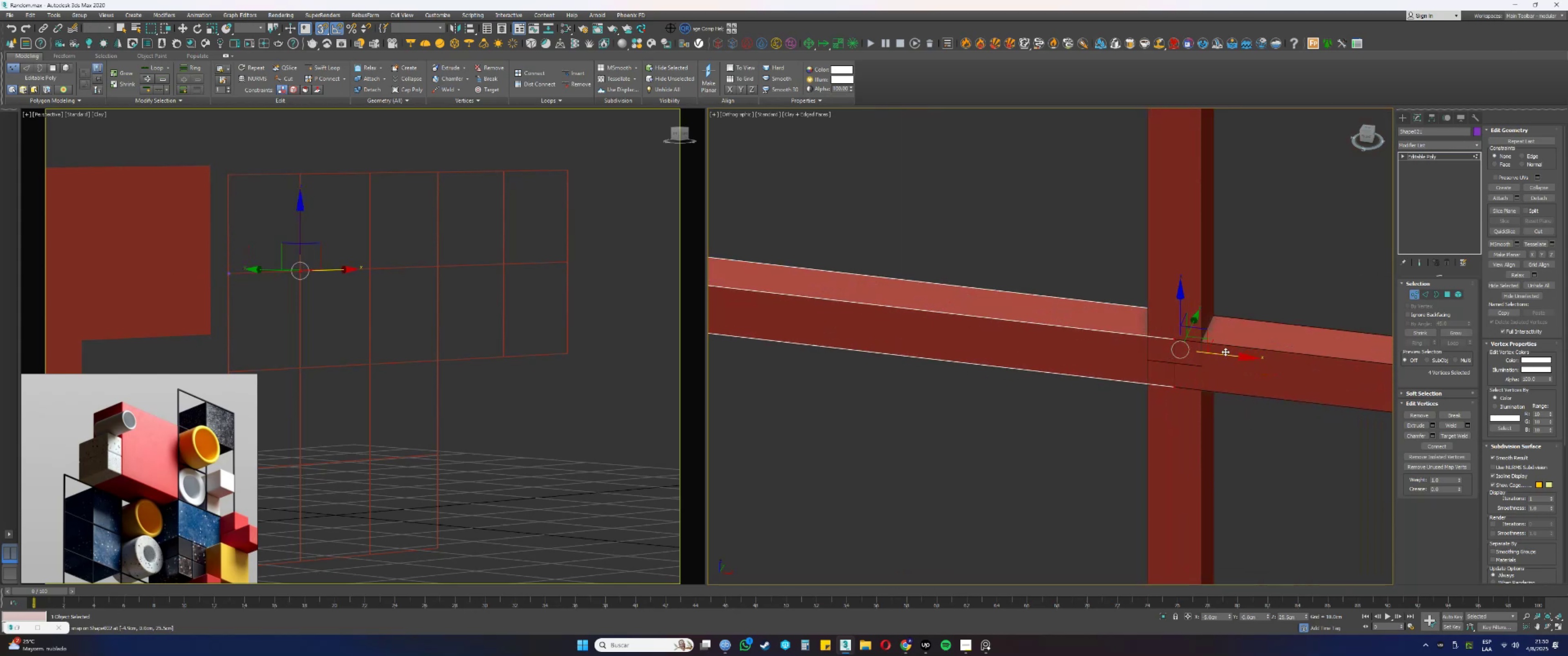 
left_click_drag(start_coordinate=[1224, 353], to_coordinate=[1135, 364])
 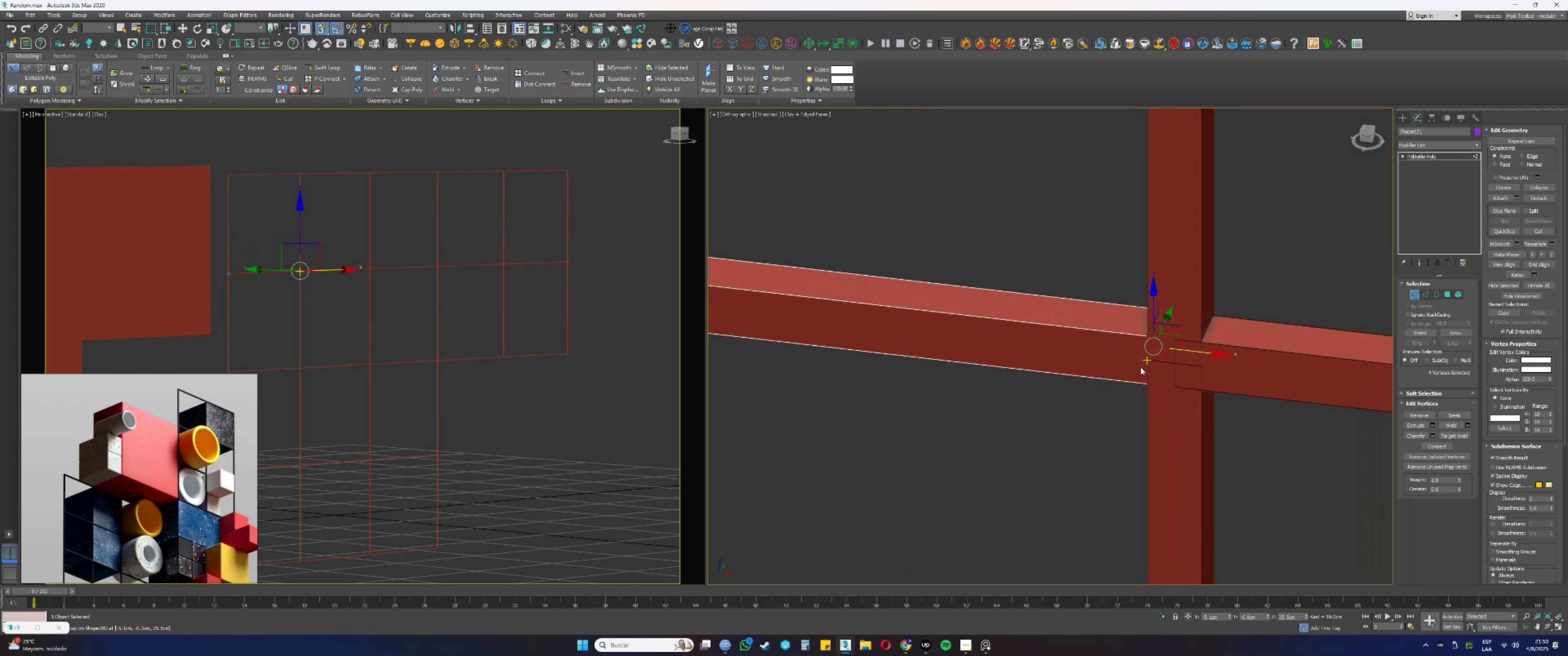 
type(11)
 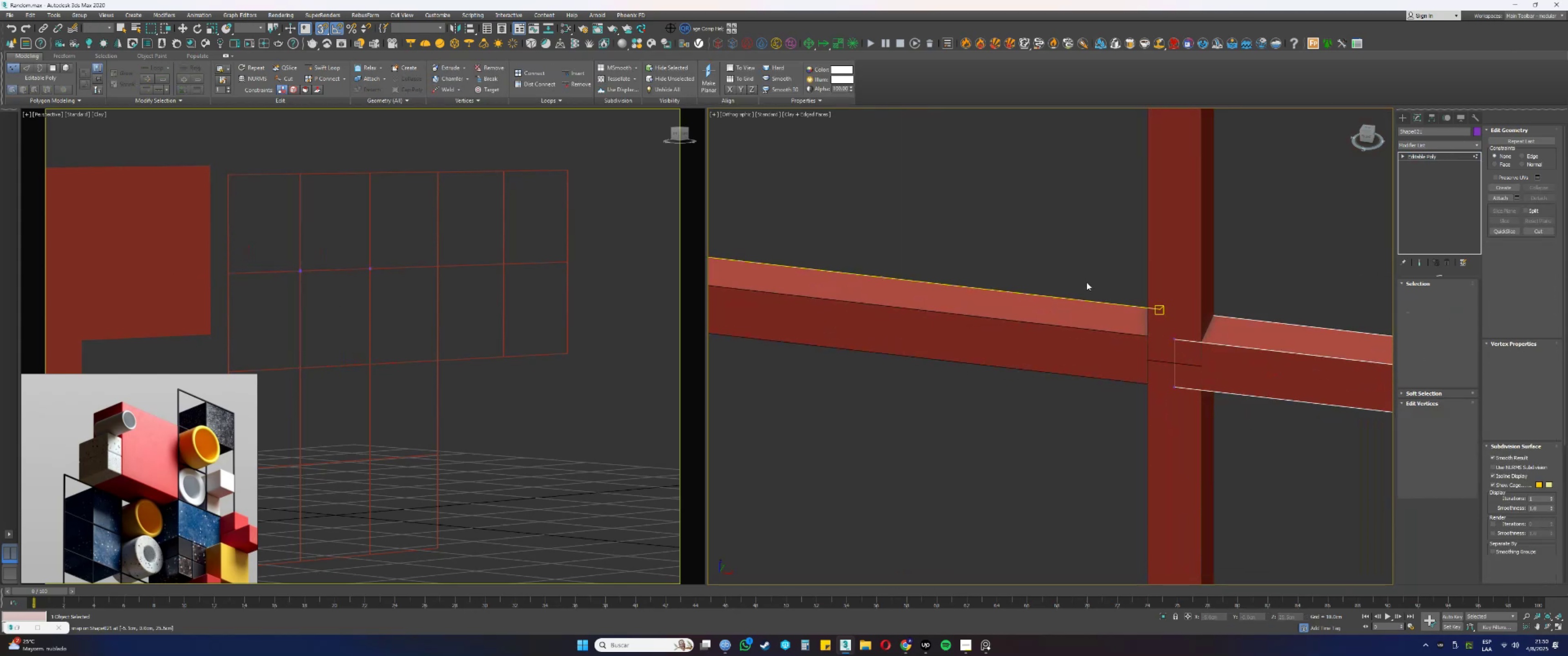 
left_click_drag(start_coordinate=[1100, 275], to_coordinate=[1264, 439])
 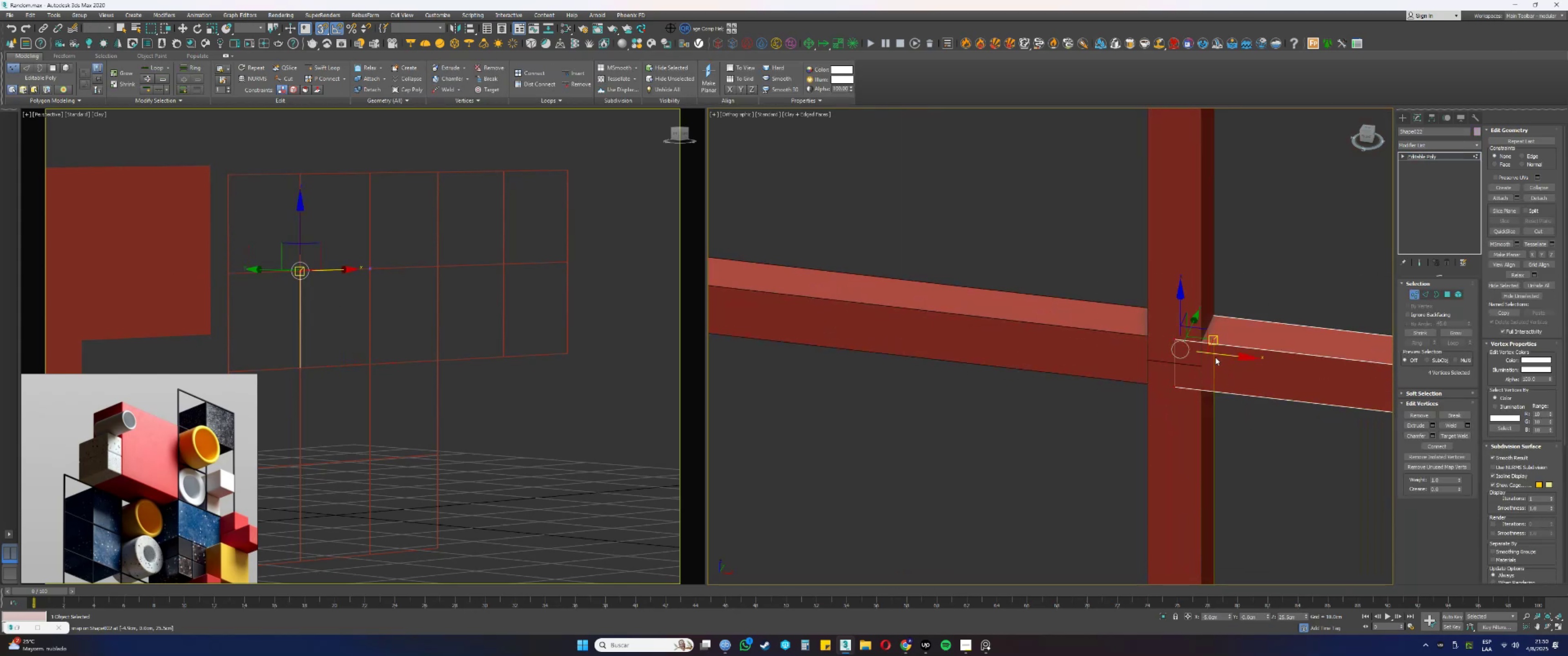 
left_click_drag(start_coordinate=[1212, 351], to_coordinate=[1196, 373])
 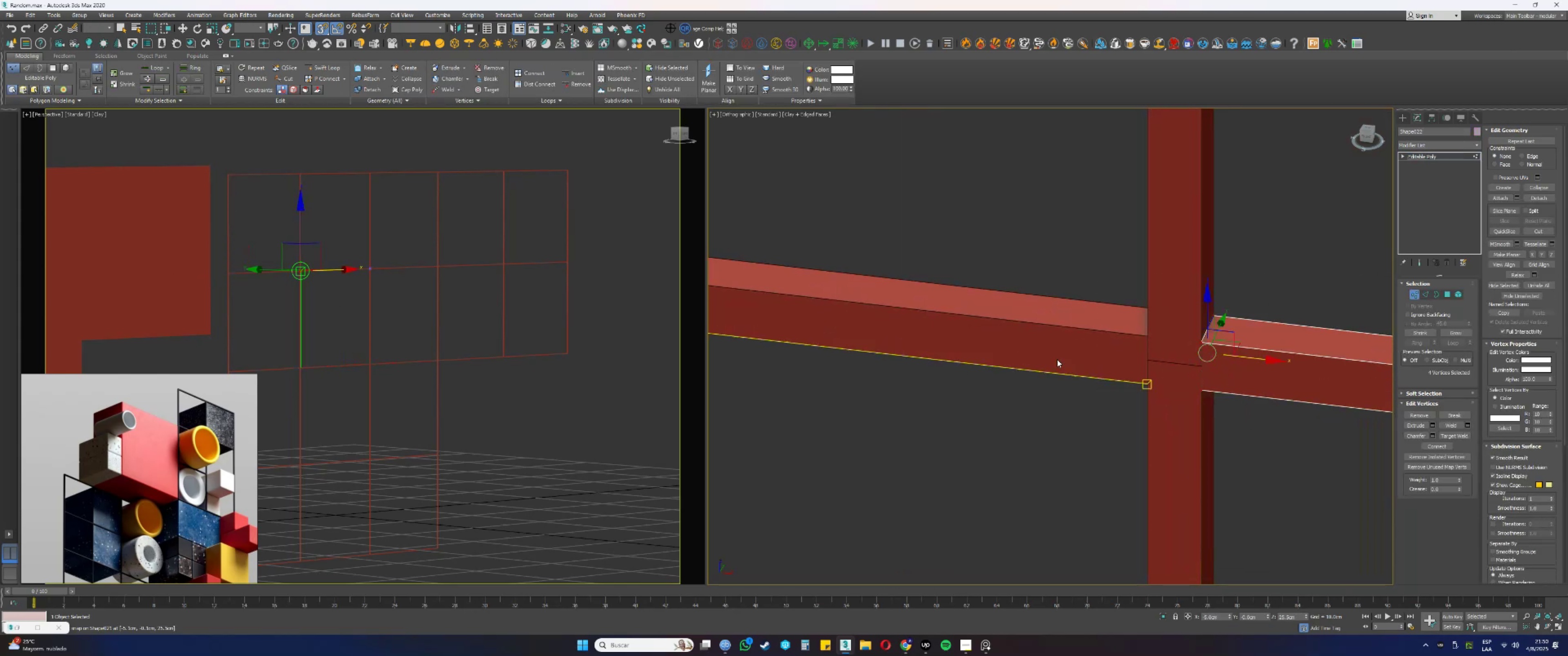 
scroll: coordinate [1038, 357], scroll_direction: down, amount: 4.0
 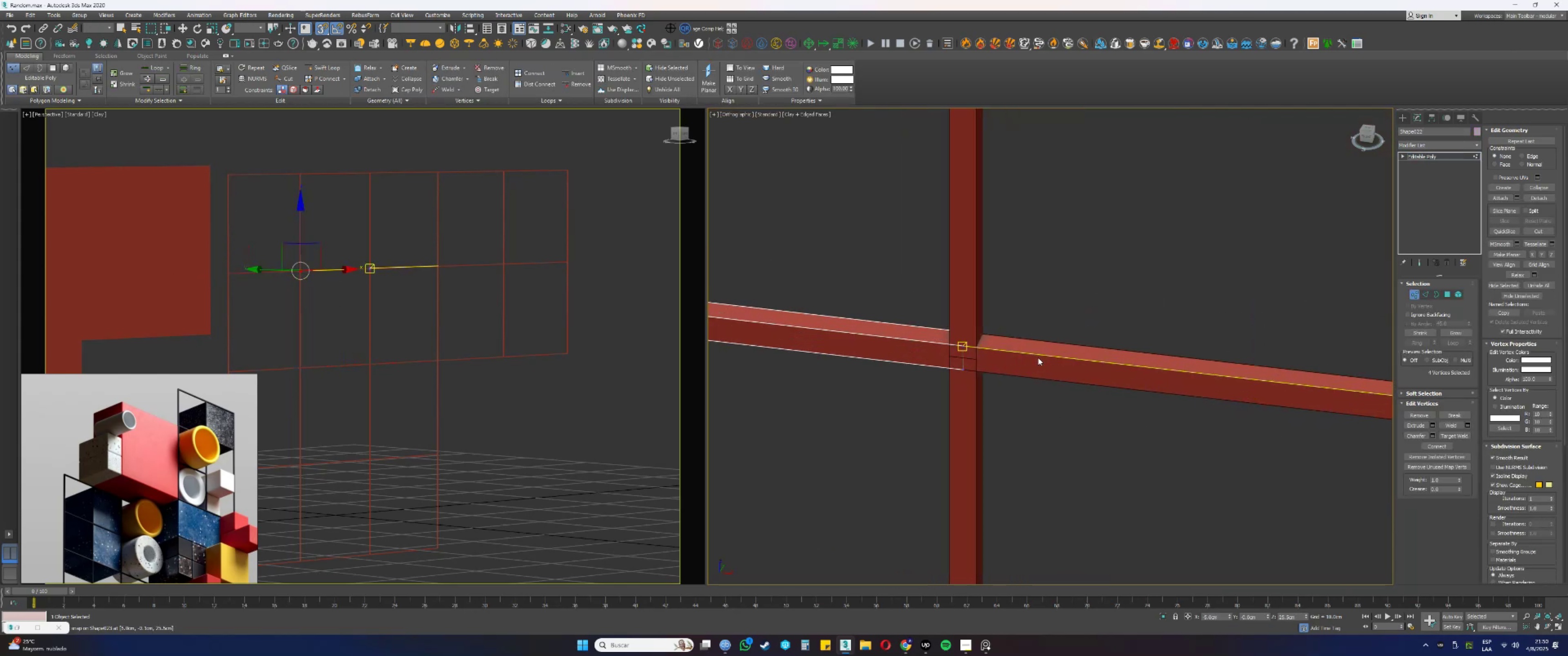 
type(111)
 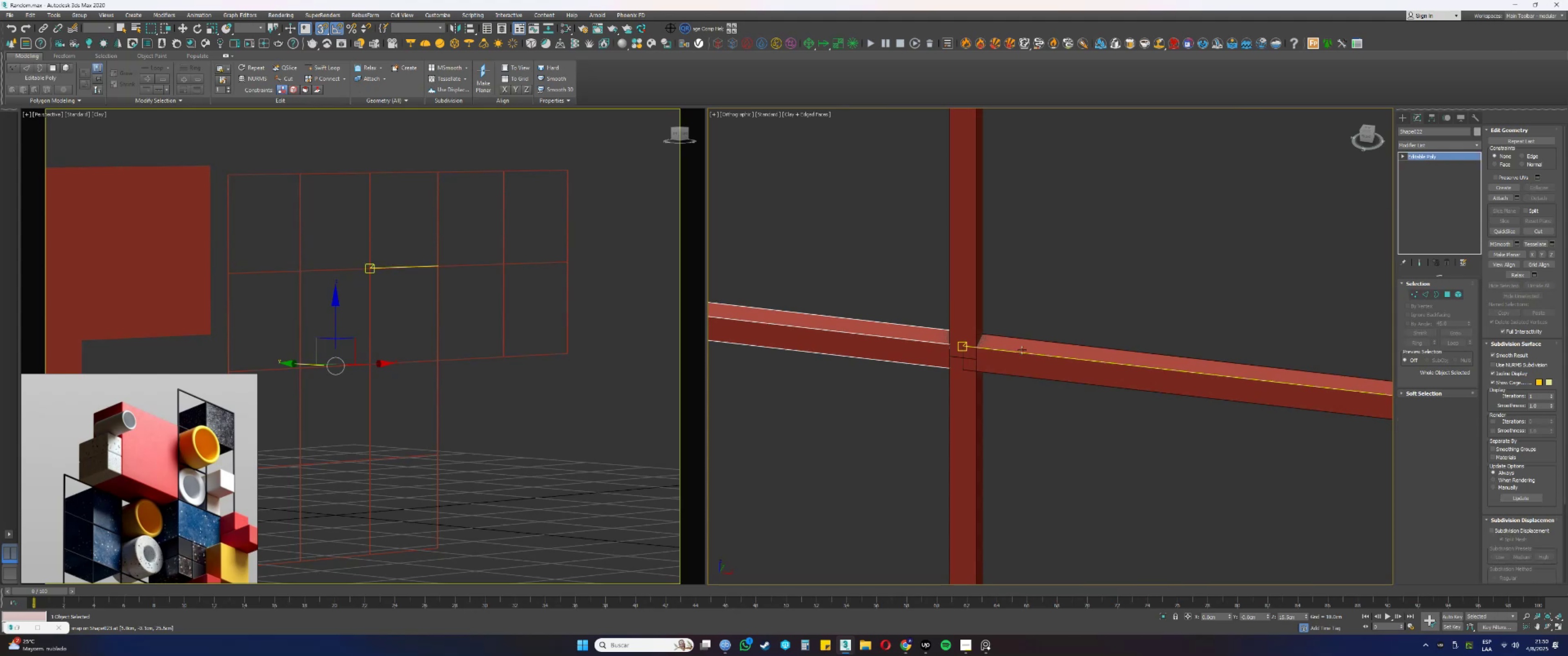 
left_click_drag(start_coordinate=[1048, 277], to_coordinate=[899, 410])
 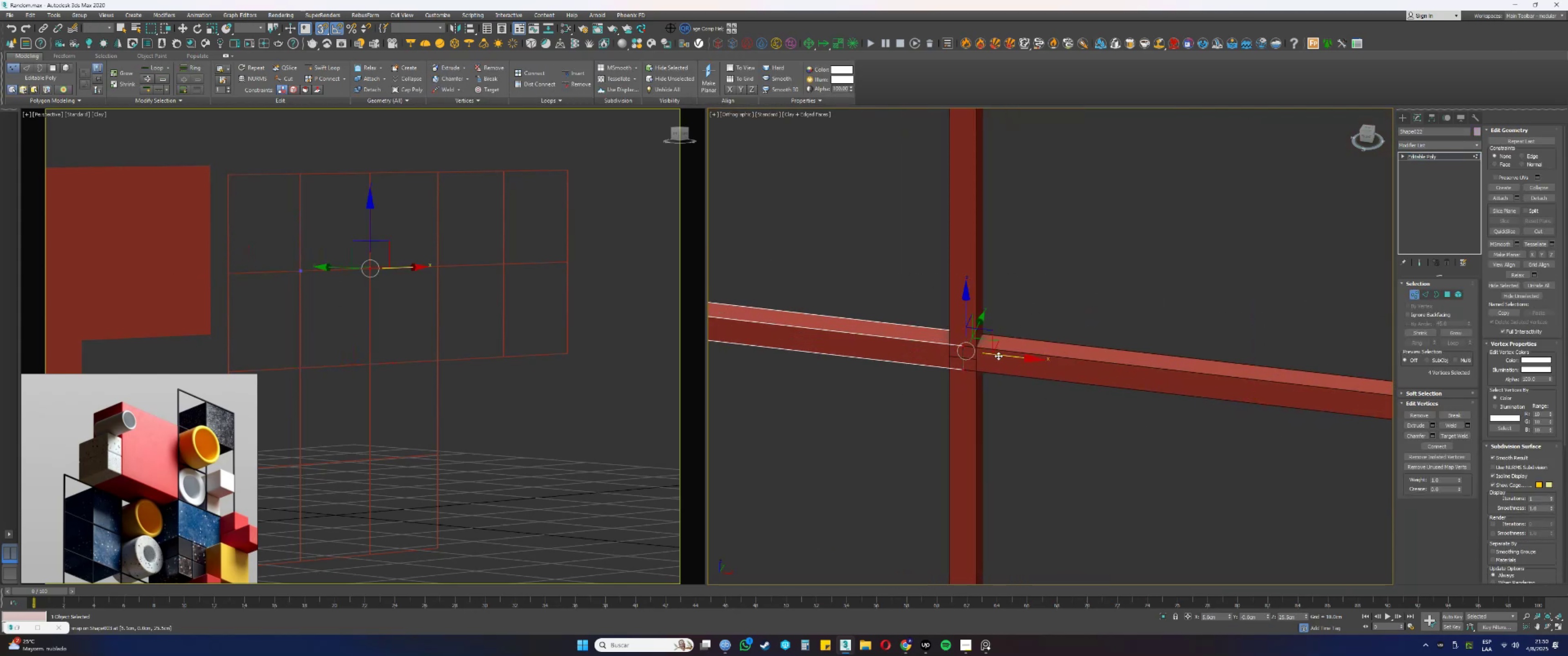 
left_click_drag(start_coordinate=[1001, 356], to_coordinate=[945, 363])
 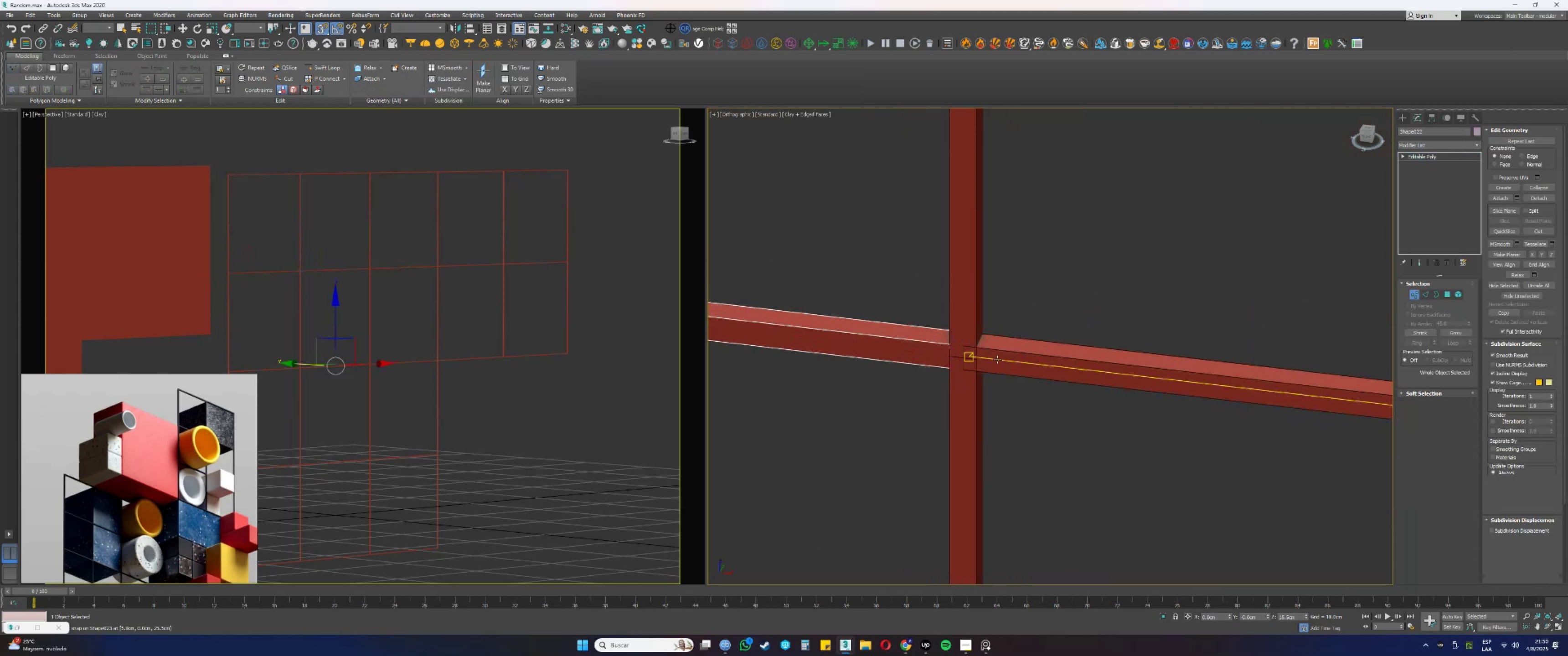 
left_click([1022, 350])
 